 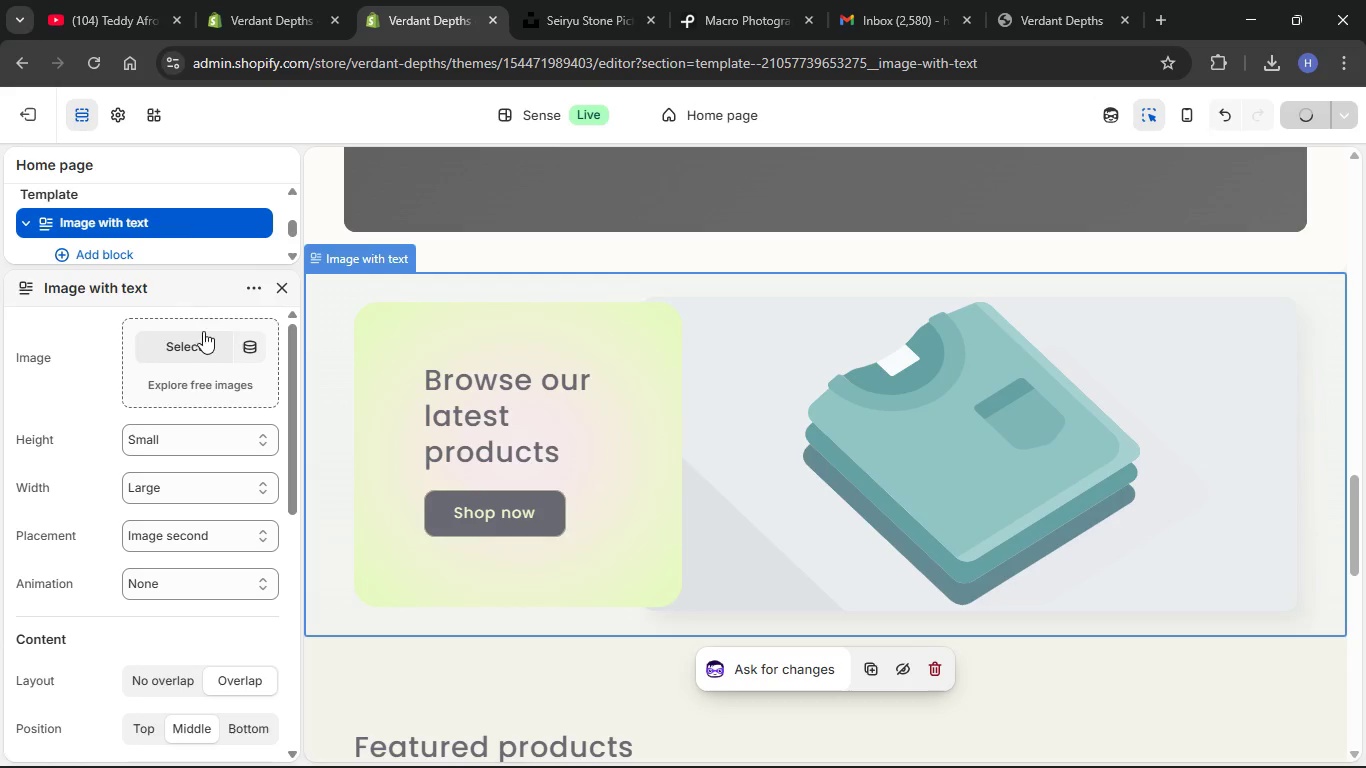 
left_click([284, 283])
 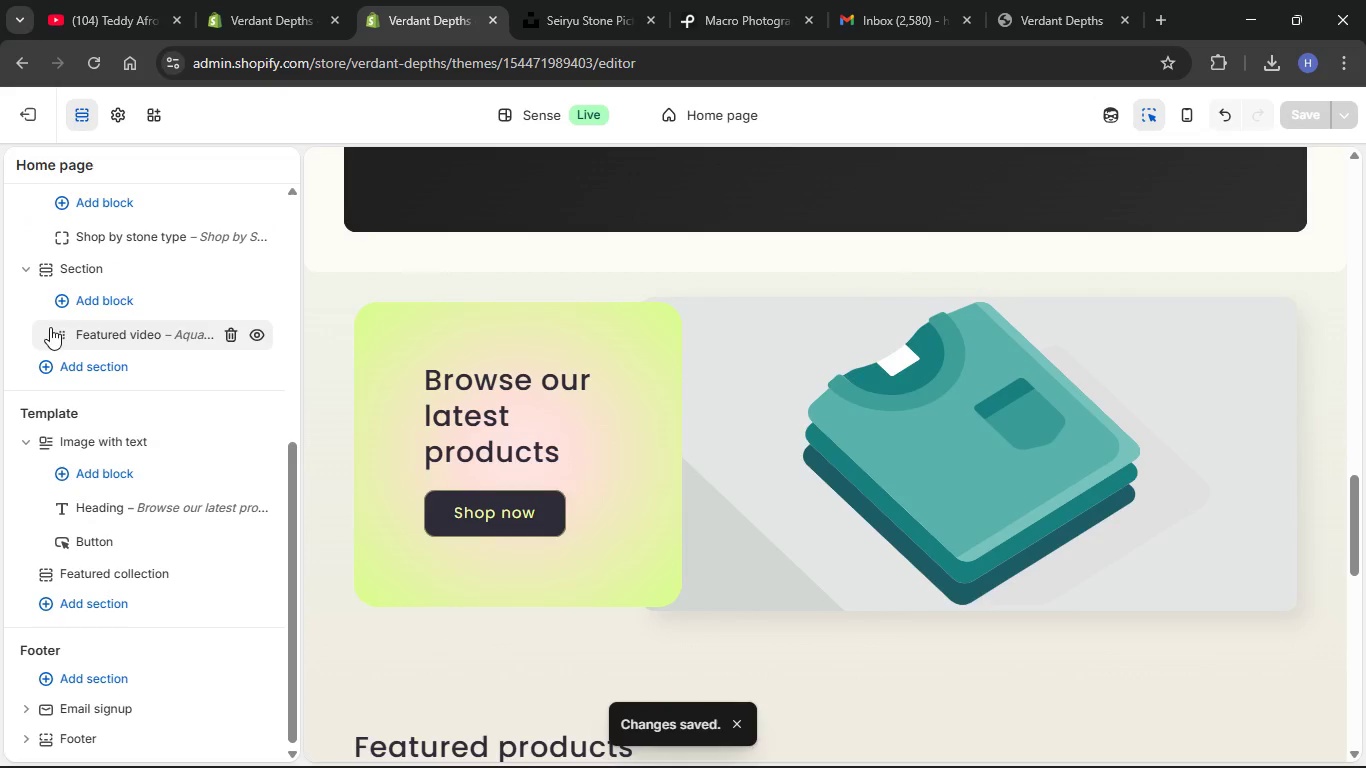 
left_click([85, 272])
 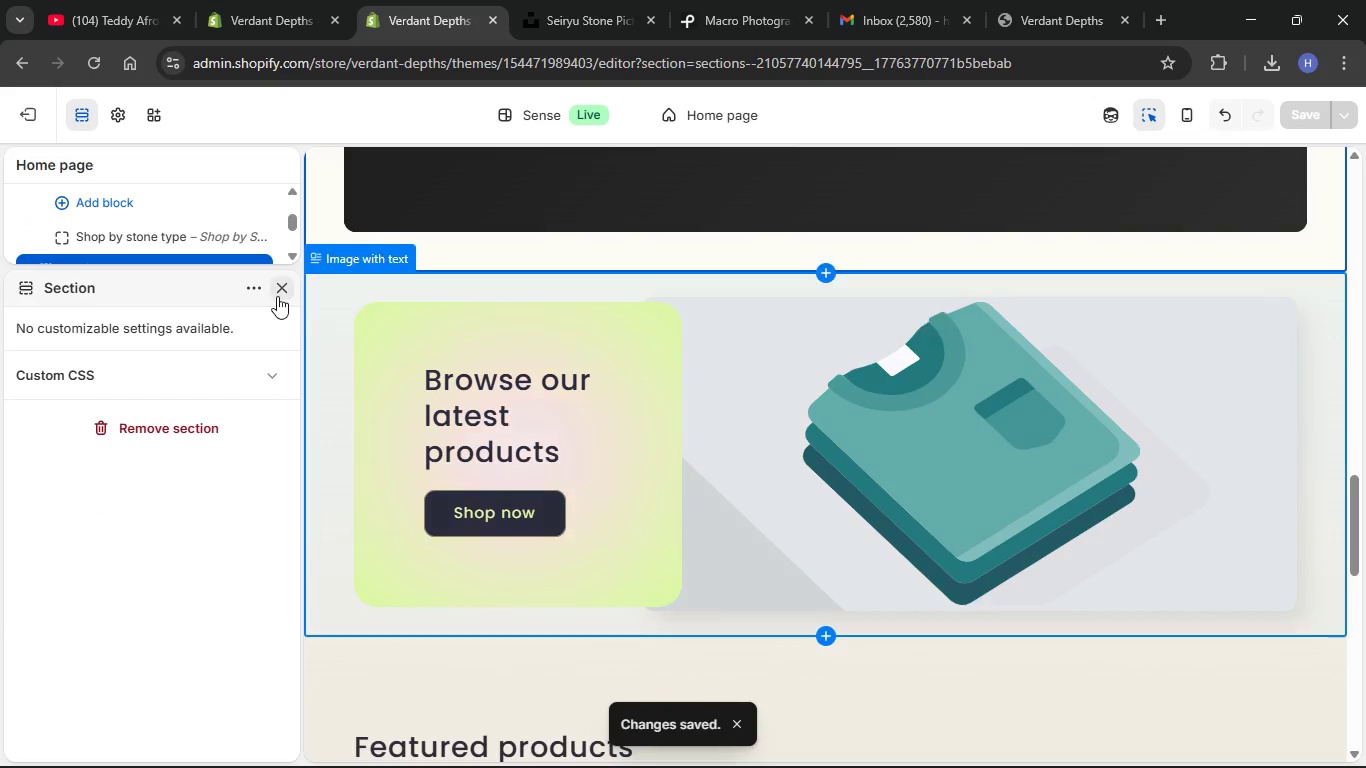 
left_click([277, 296])
 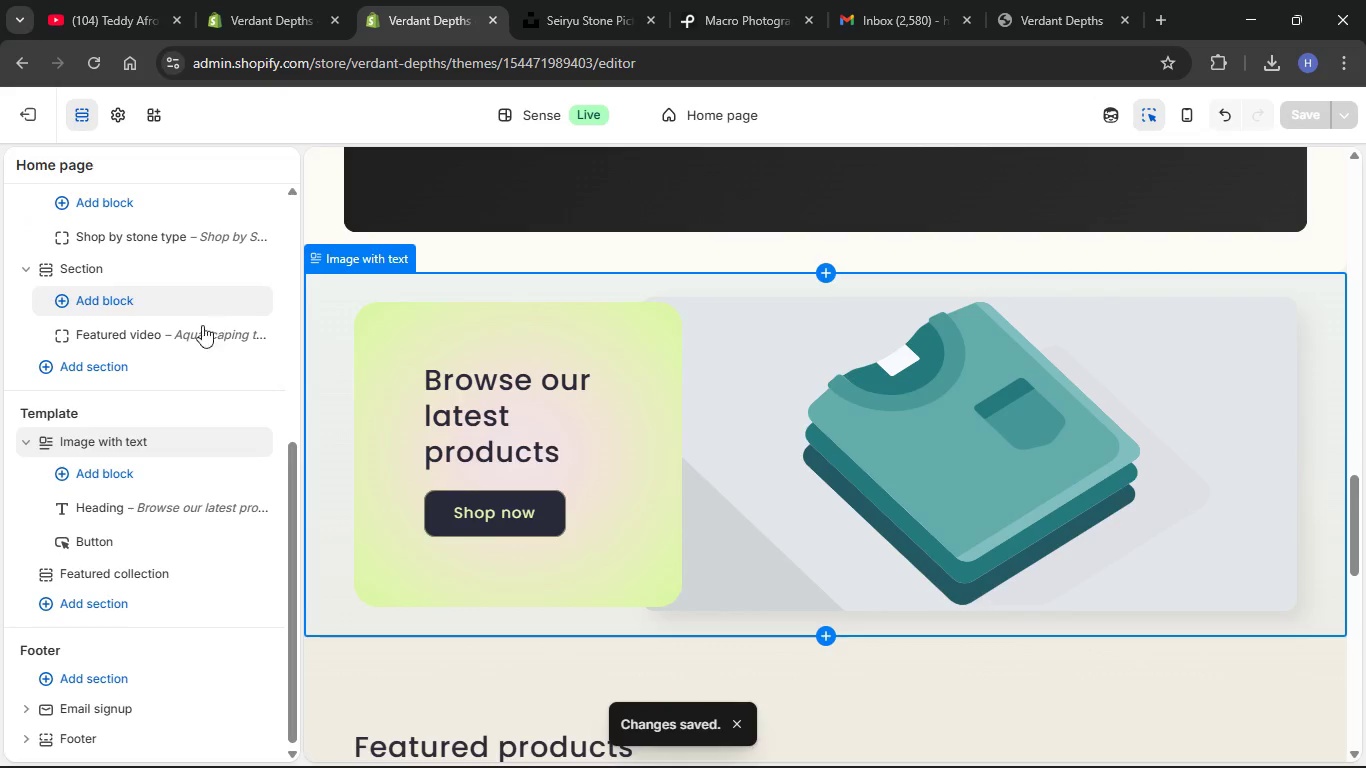 
mouse_move([146, 342])
 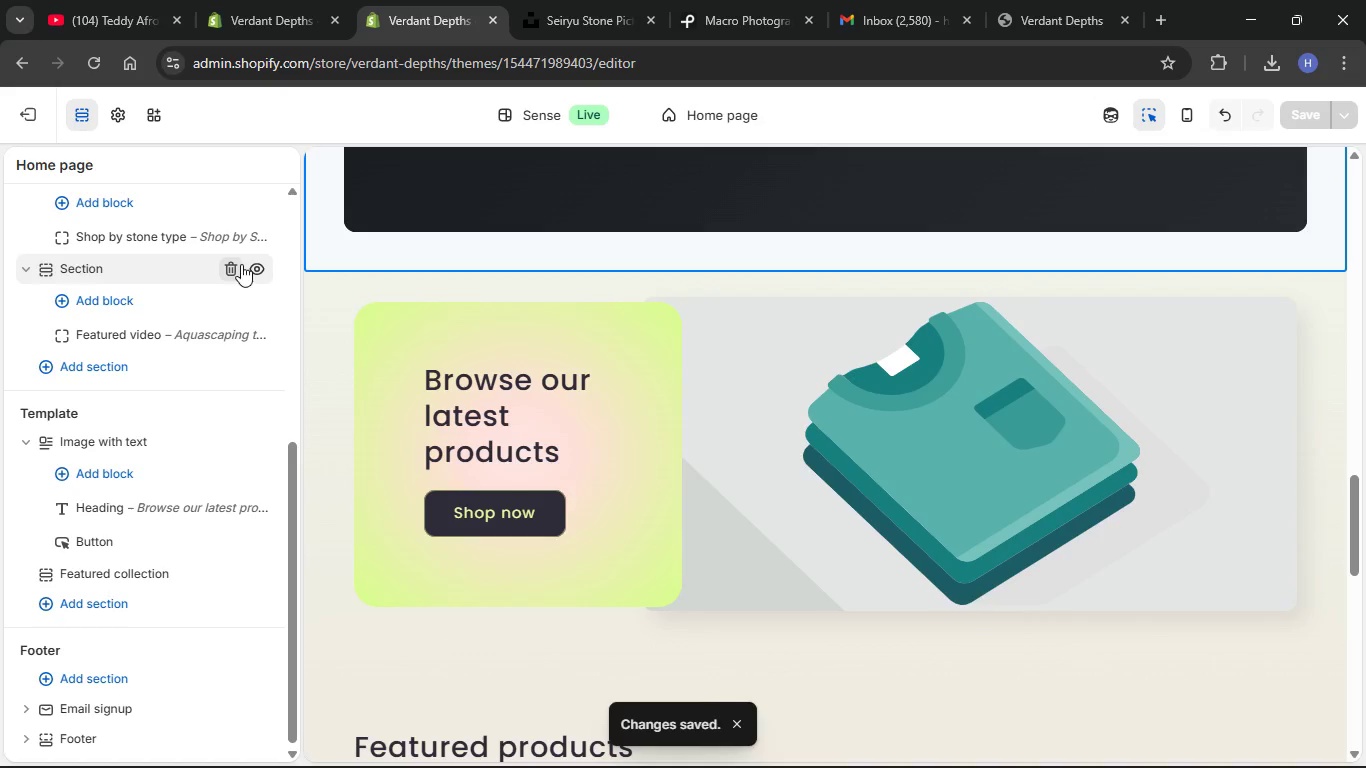 
left_click([174, 268])
 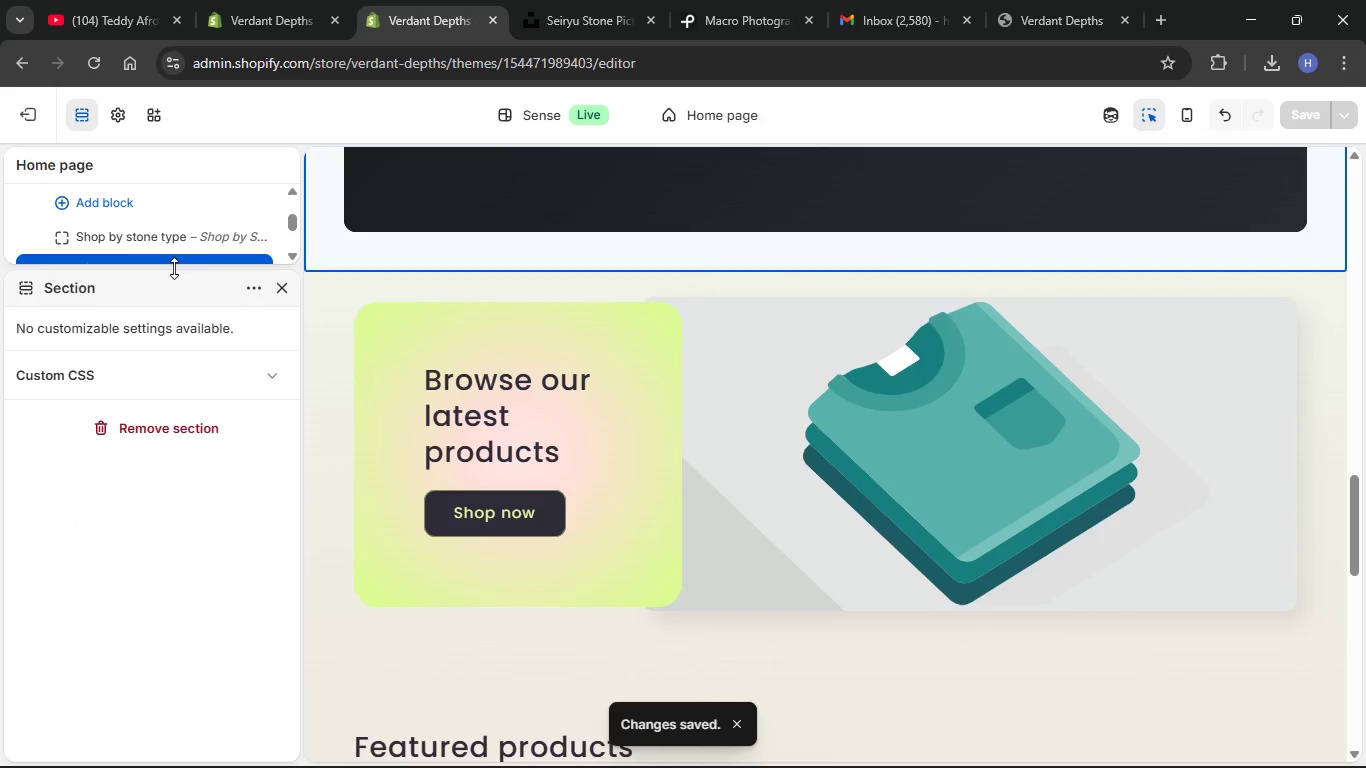 
right_click([174, 268])
 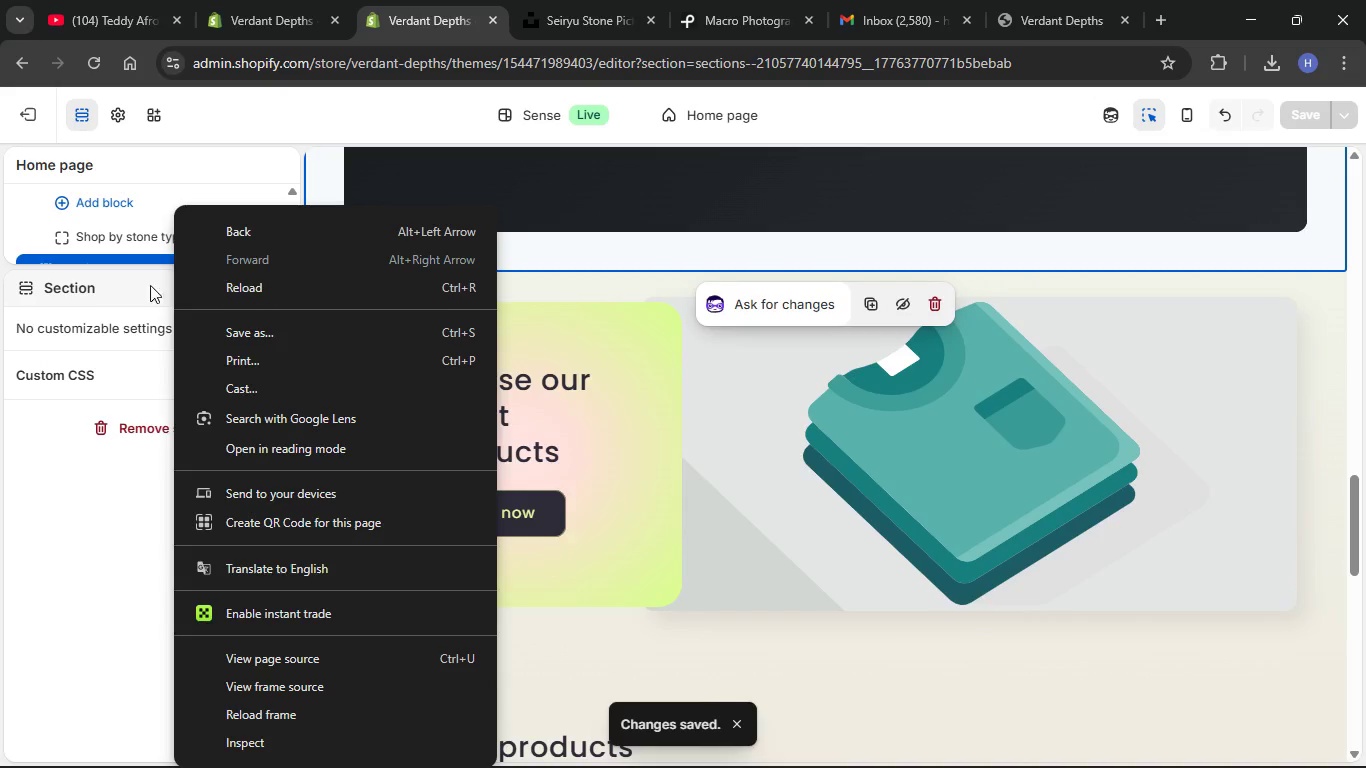 
left_click([109, 289])
 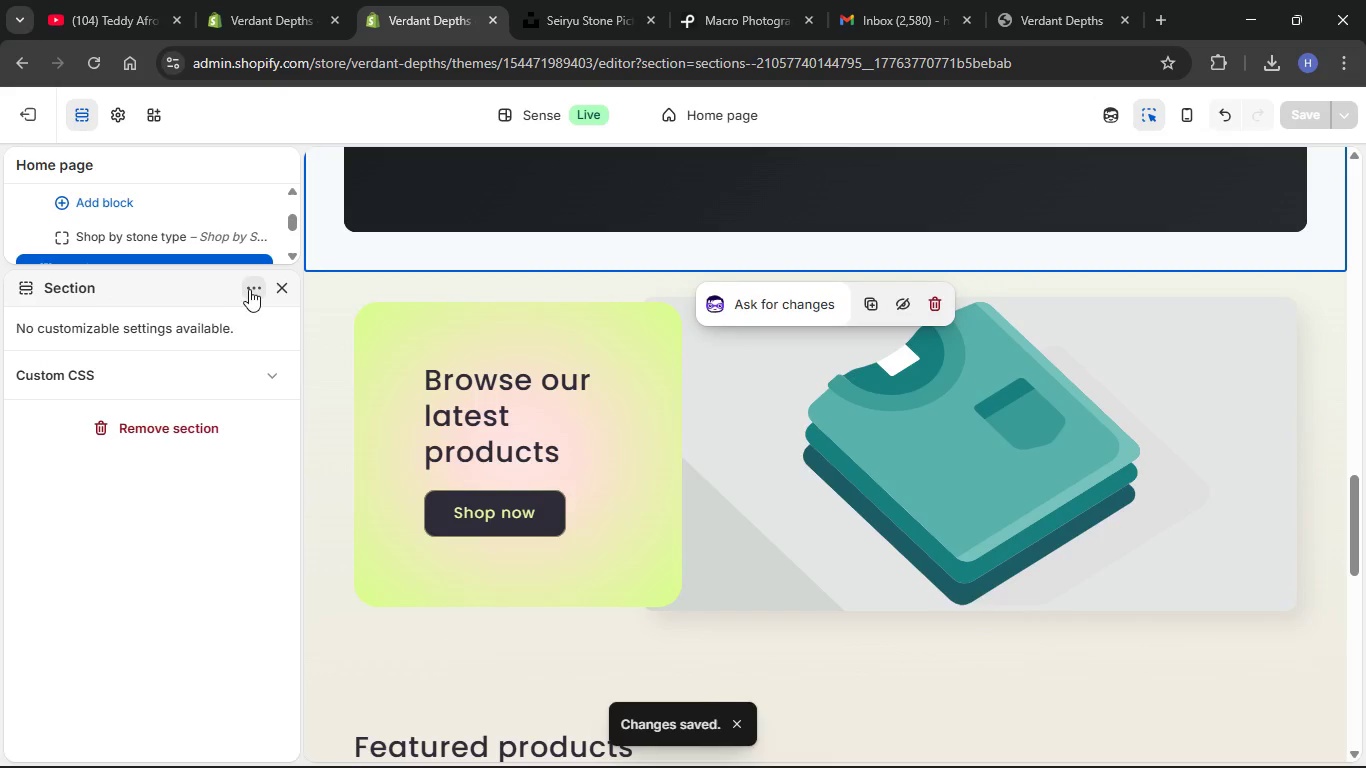 
left_click([254, 289])
 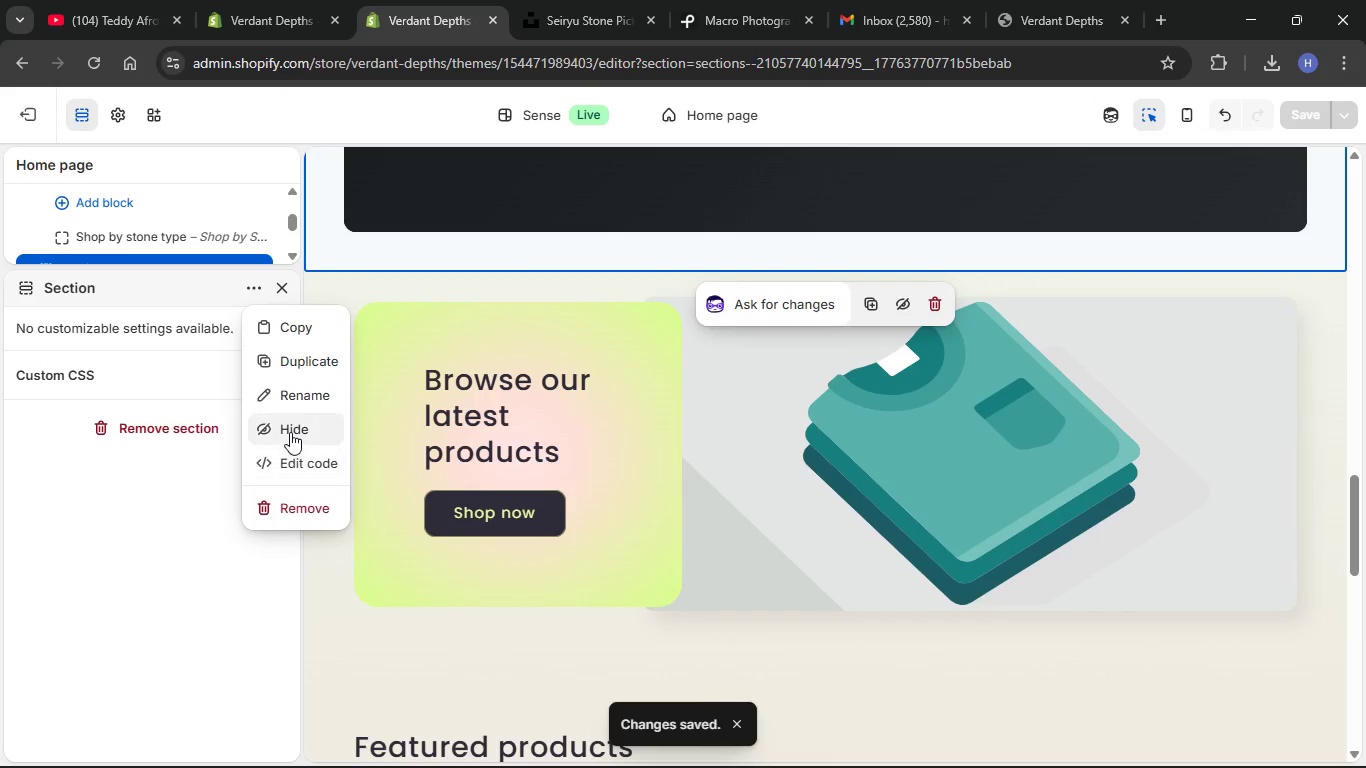 
left_click([303, 401])
 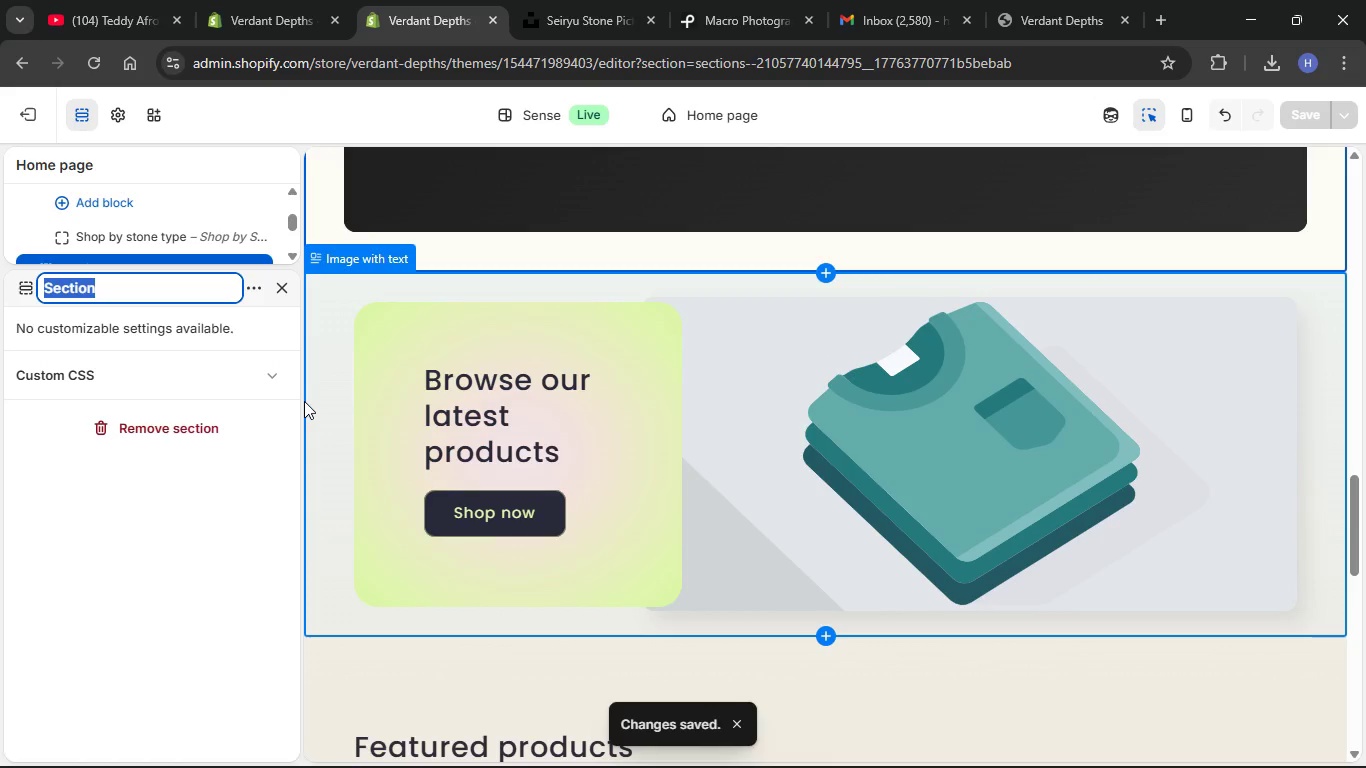 
key(Backspace)
type(Video)
 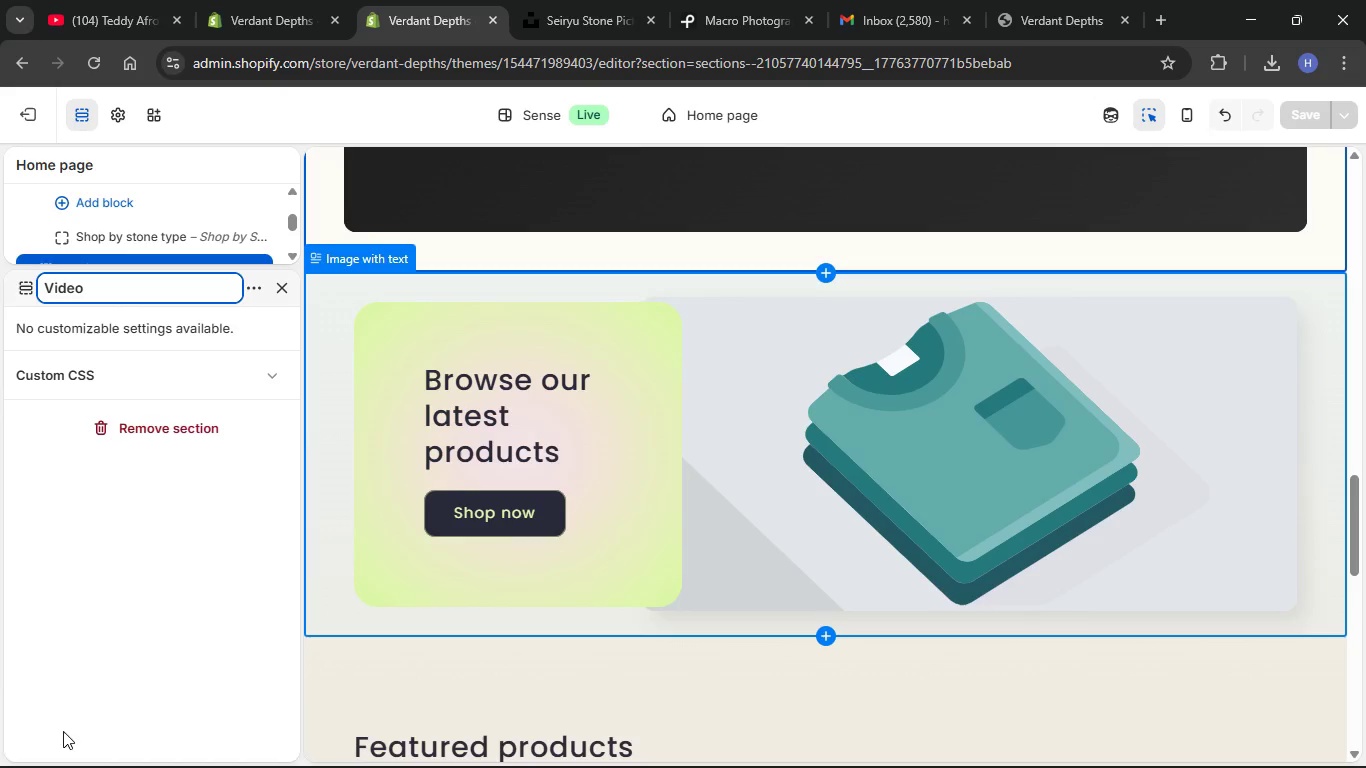 
left_click([83, 637])
 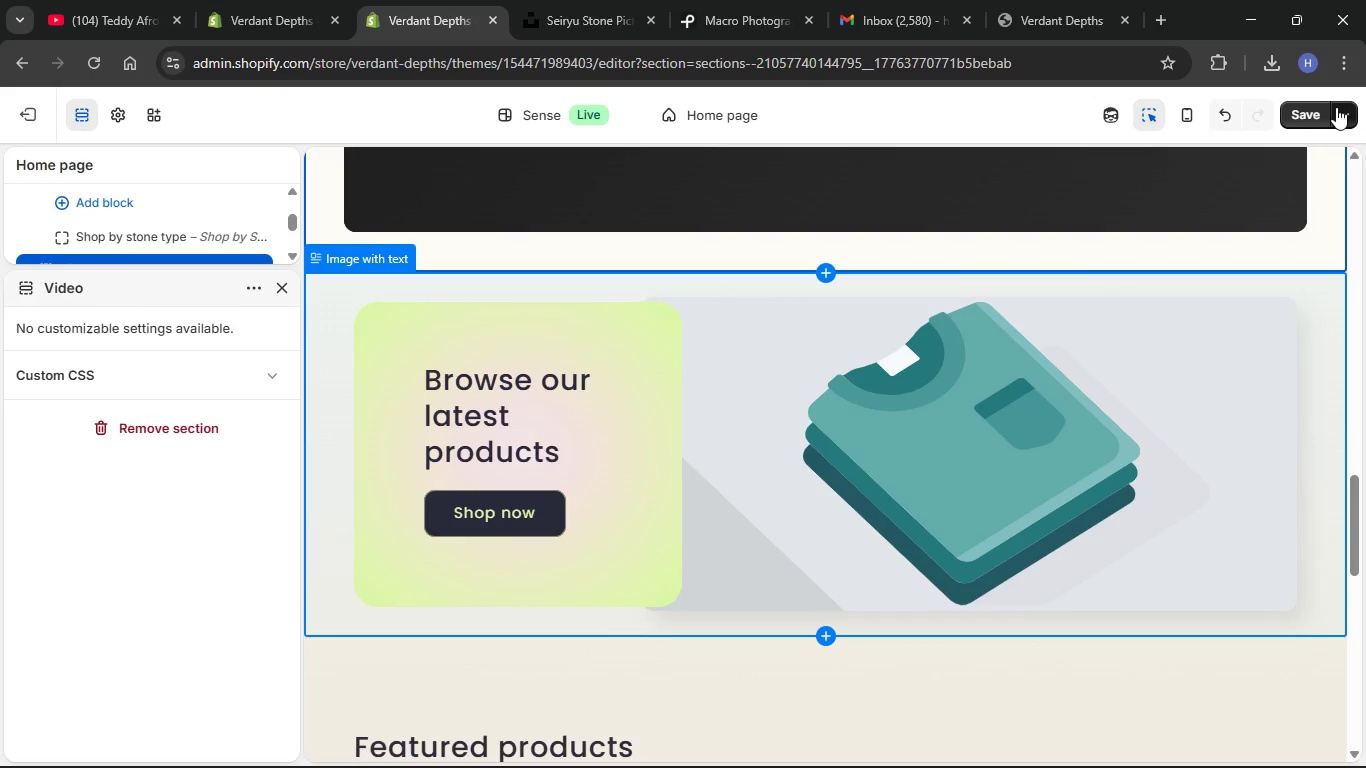 
left_click([1304, 114])
 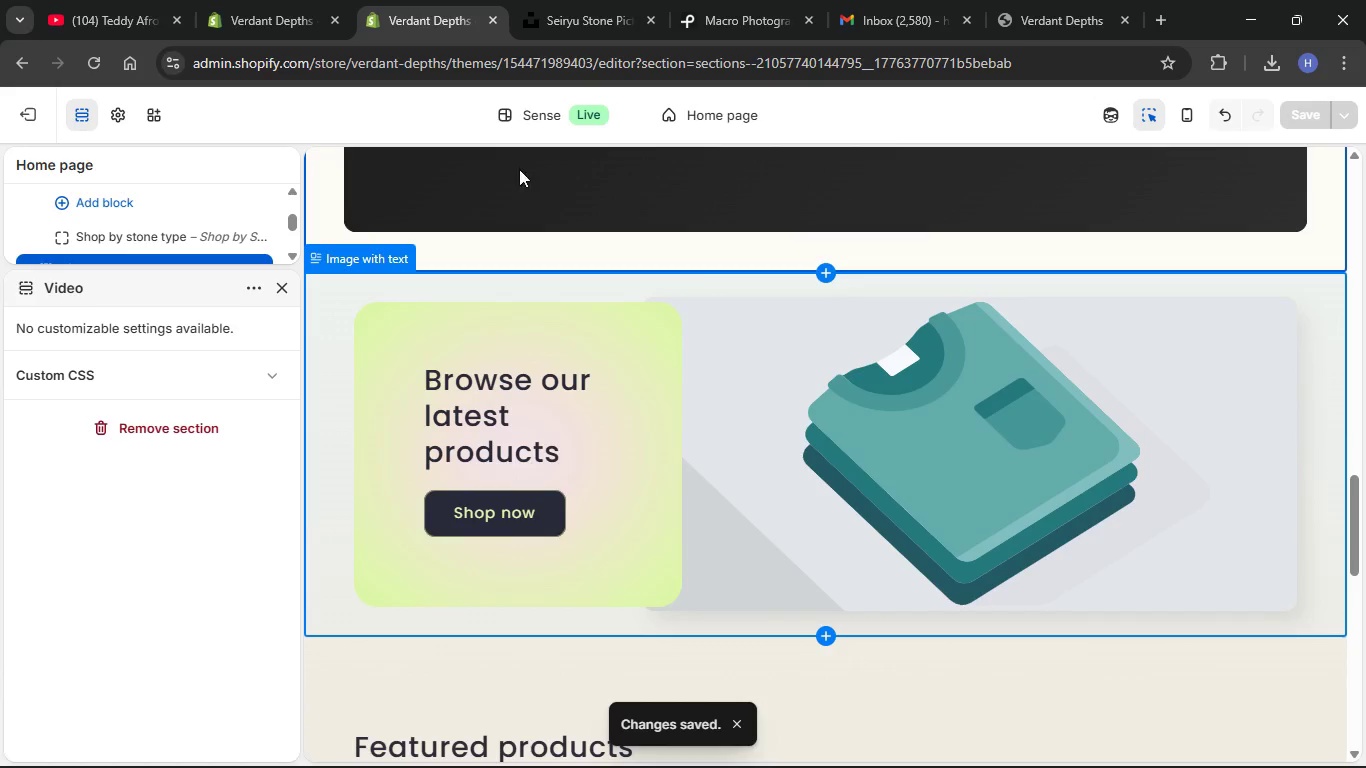 
wait(5.2)
 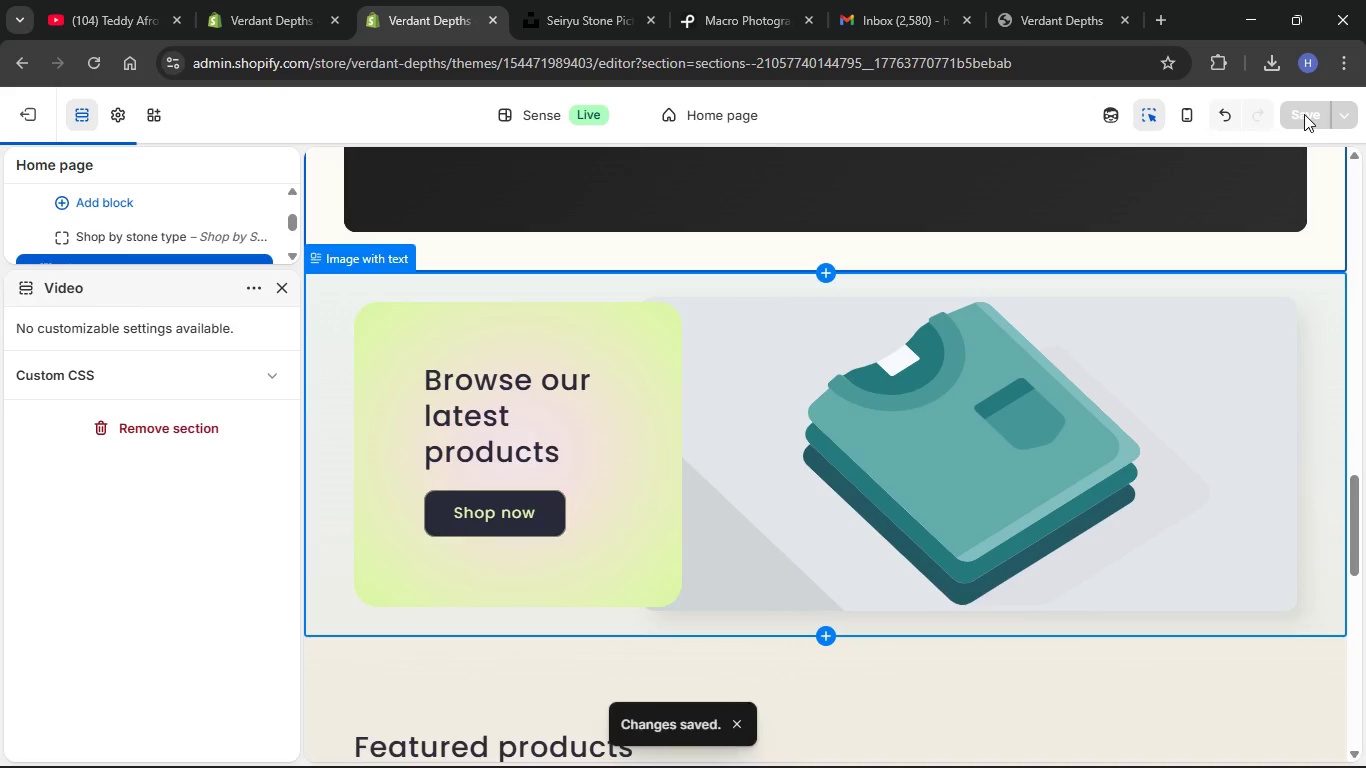 
left_click([287, 278])
 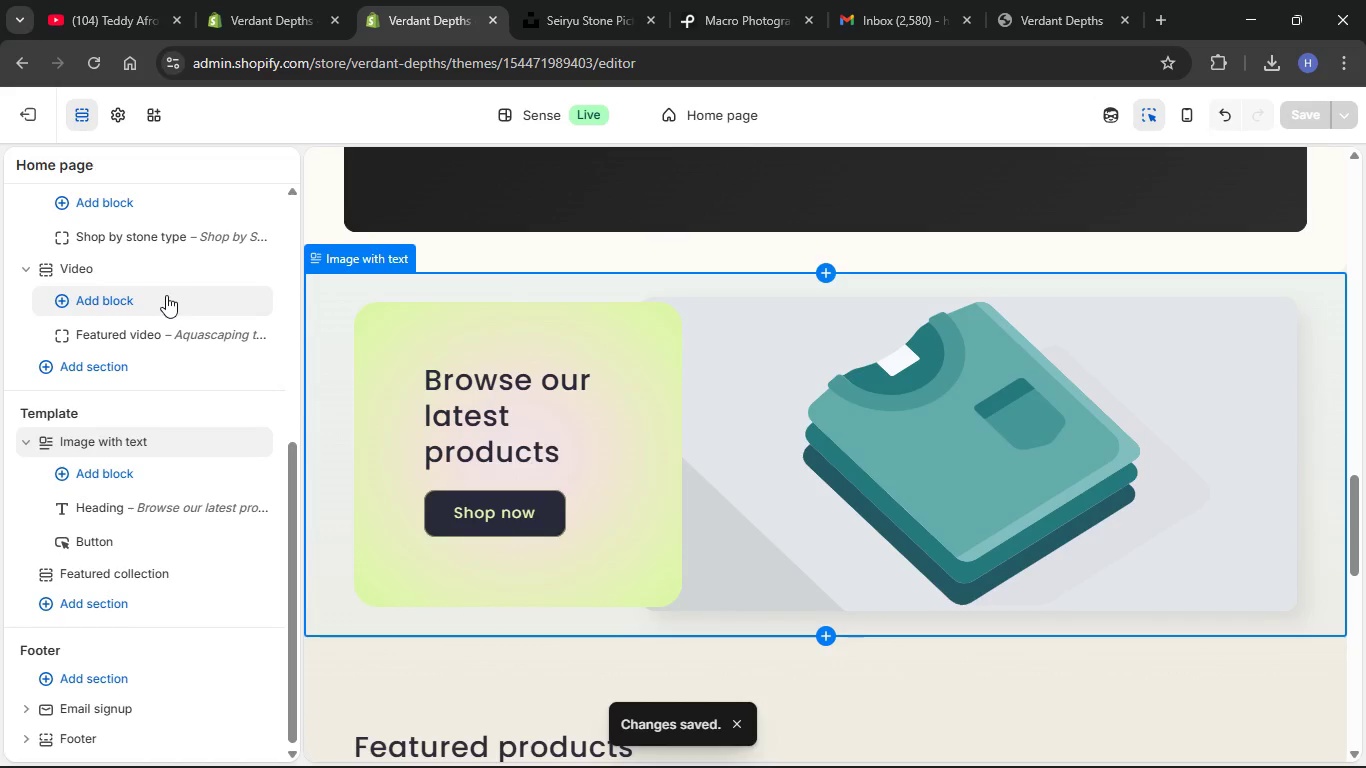 
scroll: coordinate [168, 295], scroll_direction: up, amount: 13.0
 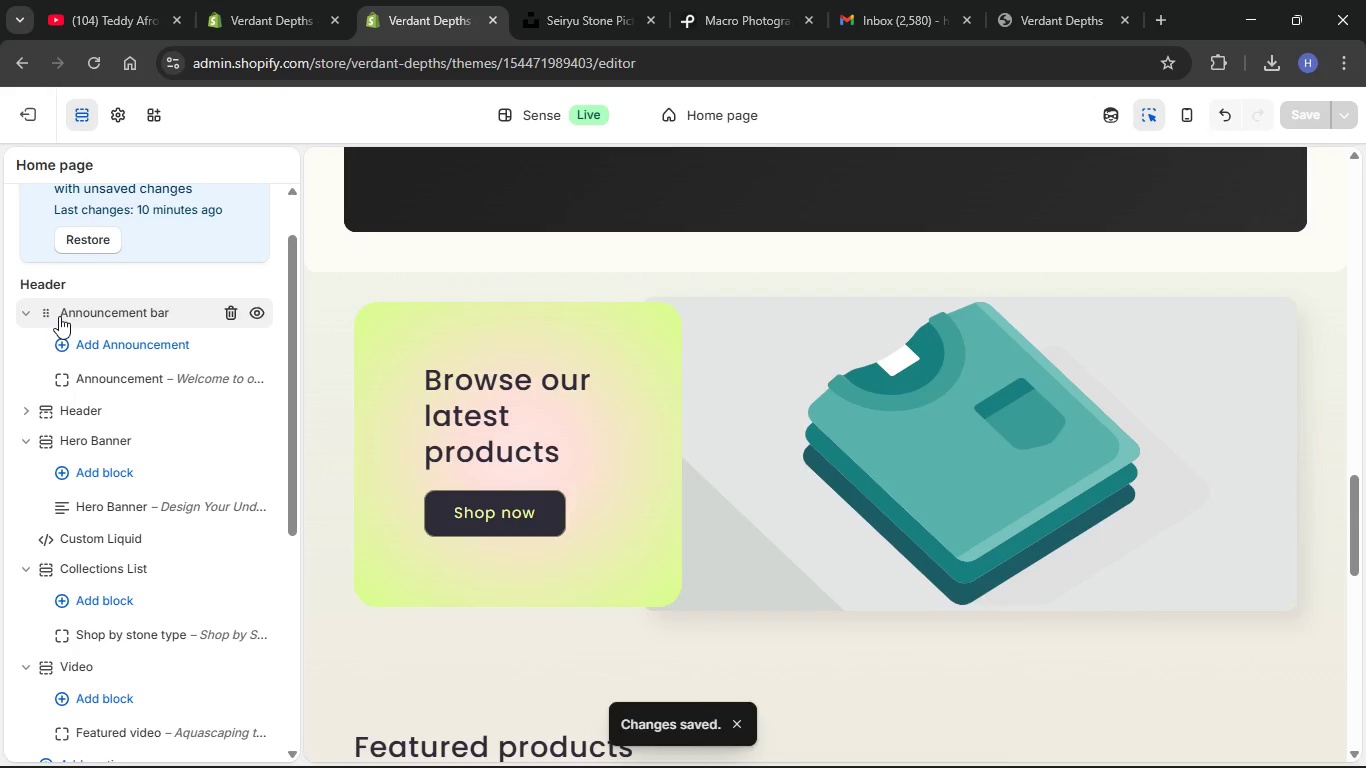 
left_click([29, 317])
 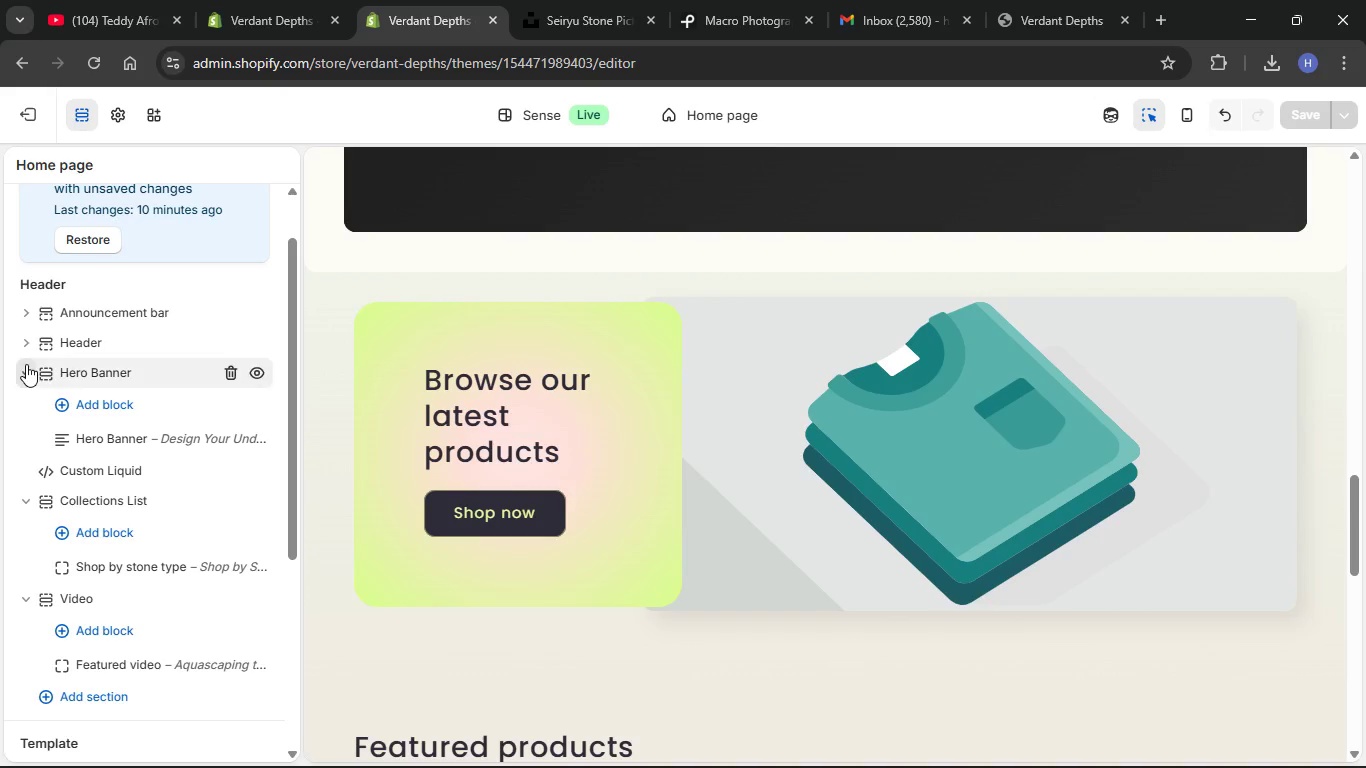 
left_click([26, 364])
 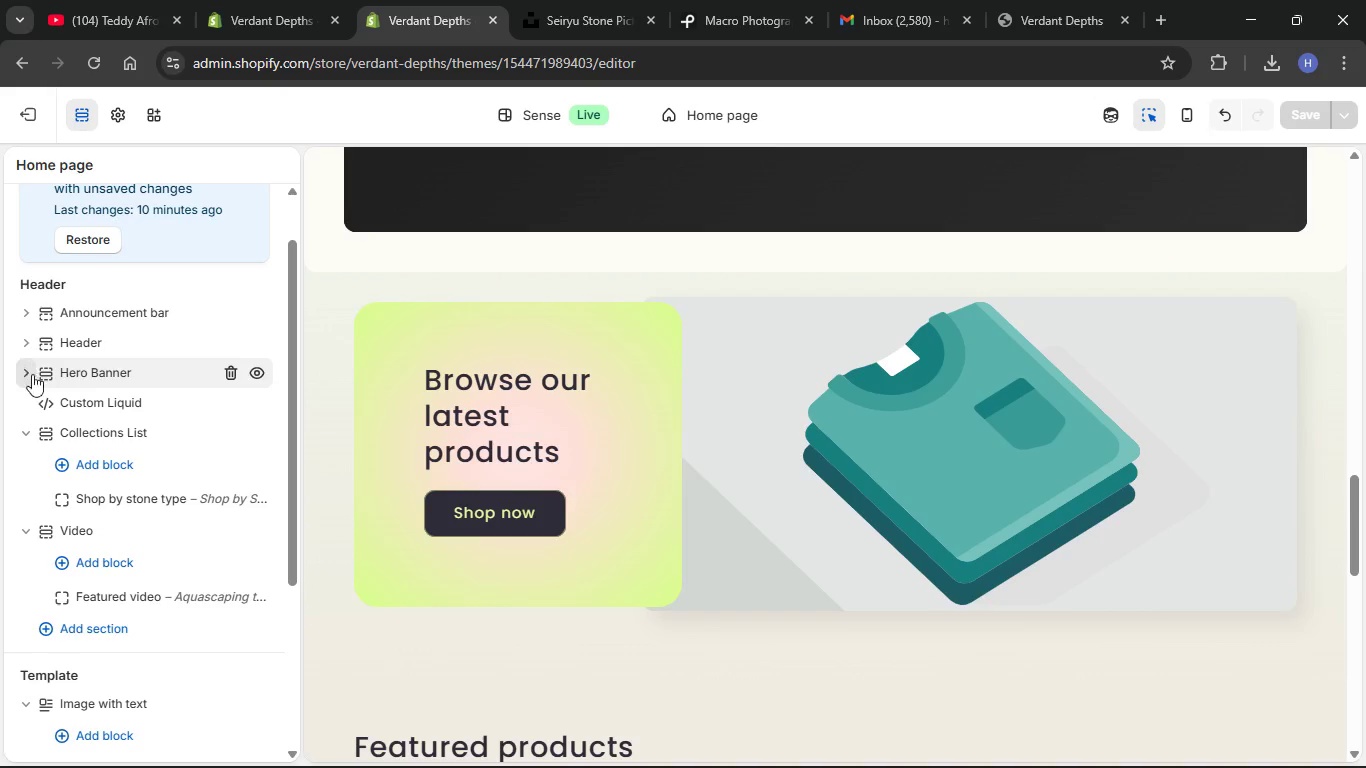 
mouse_move([30, 405])
 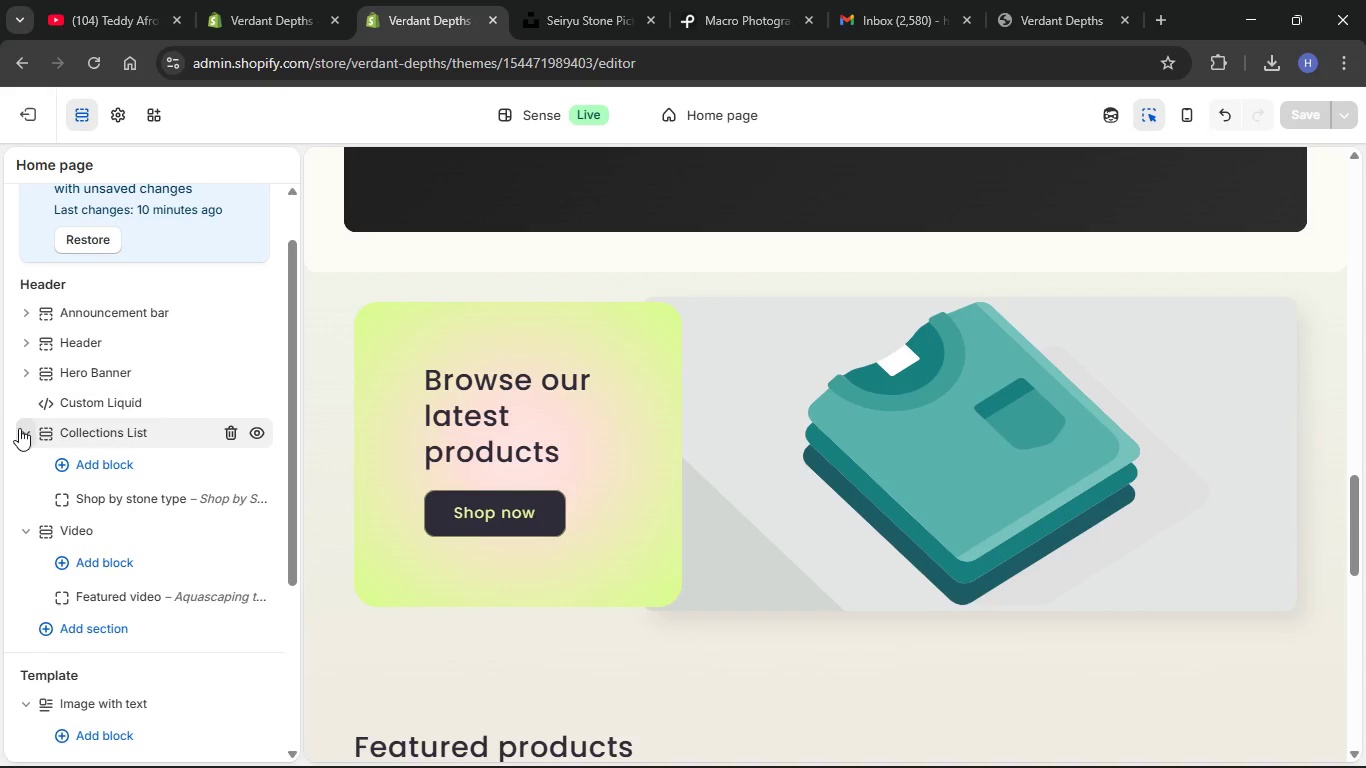 
left_click([19, 428])
 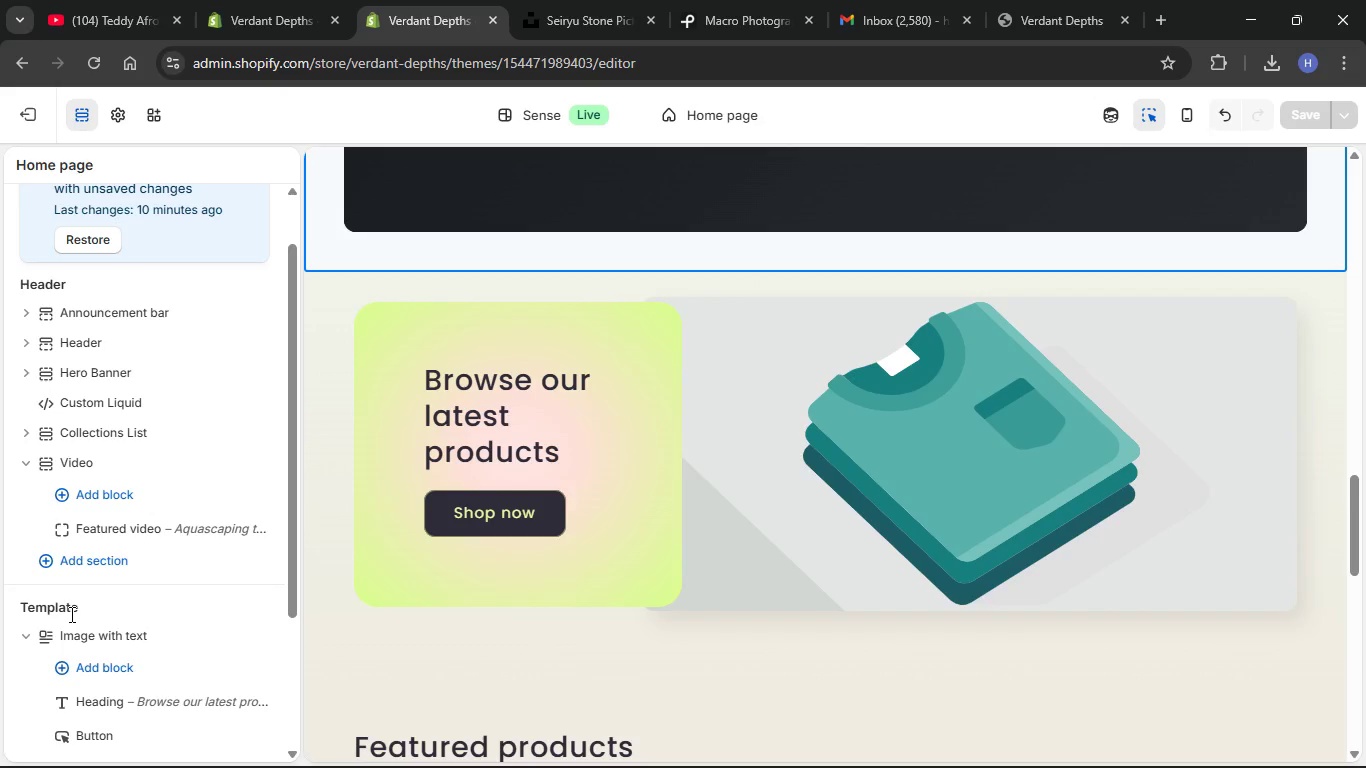 
wait(7.09)
 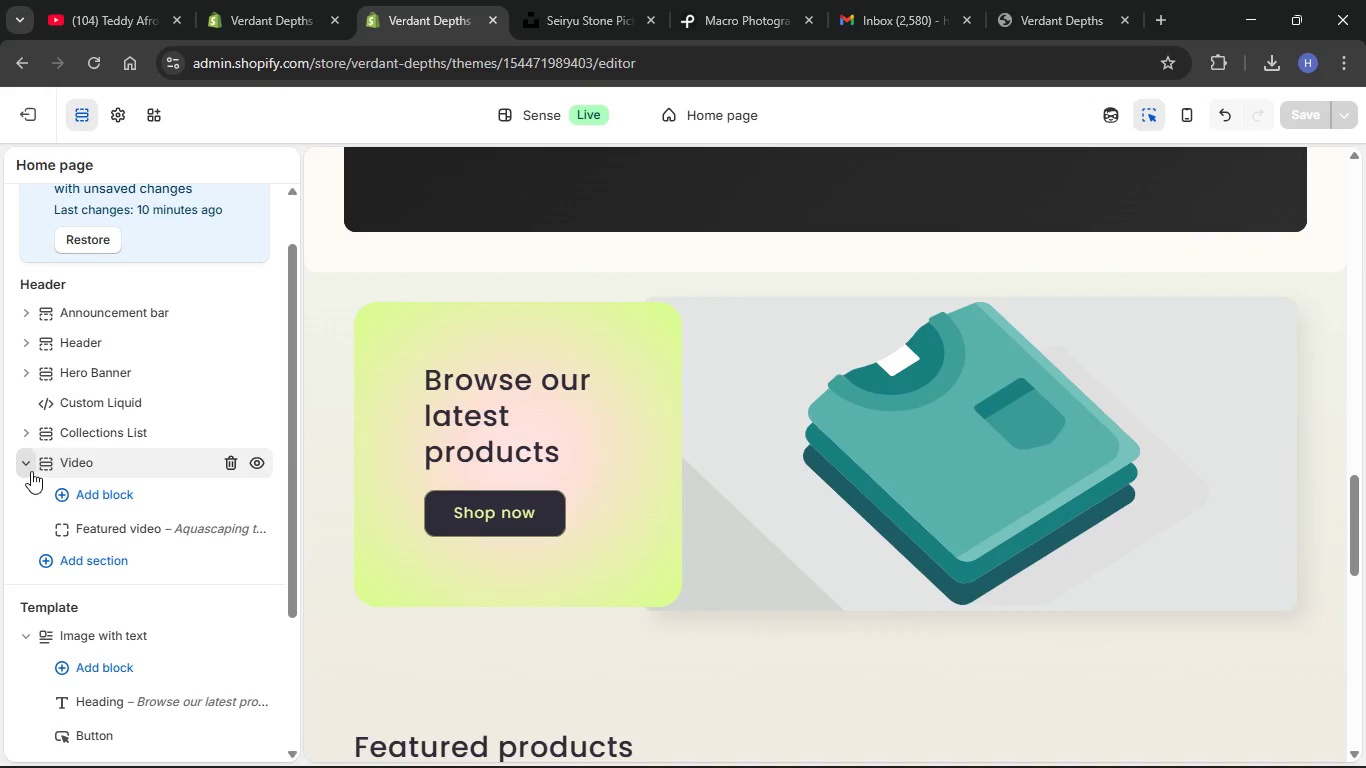 
left_click_drag(start_coordinate=[293, 499], to_coordinate=[292, 523])
 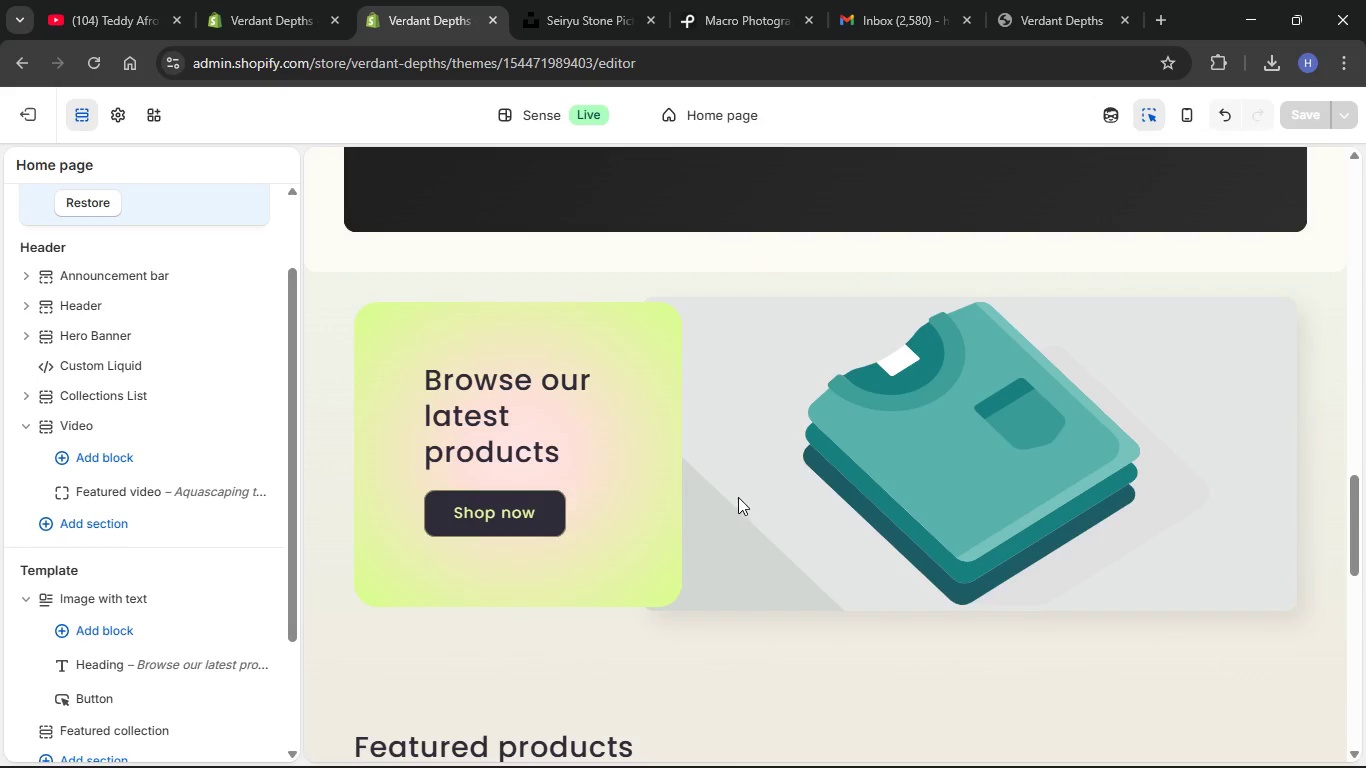 
scroll: coordinate [113, 425], scroll_direction: down, amount: 29.0
 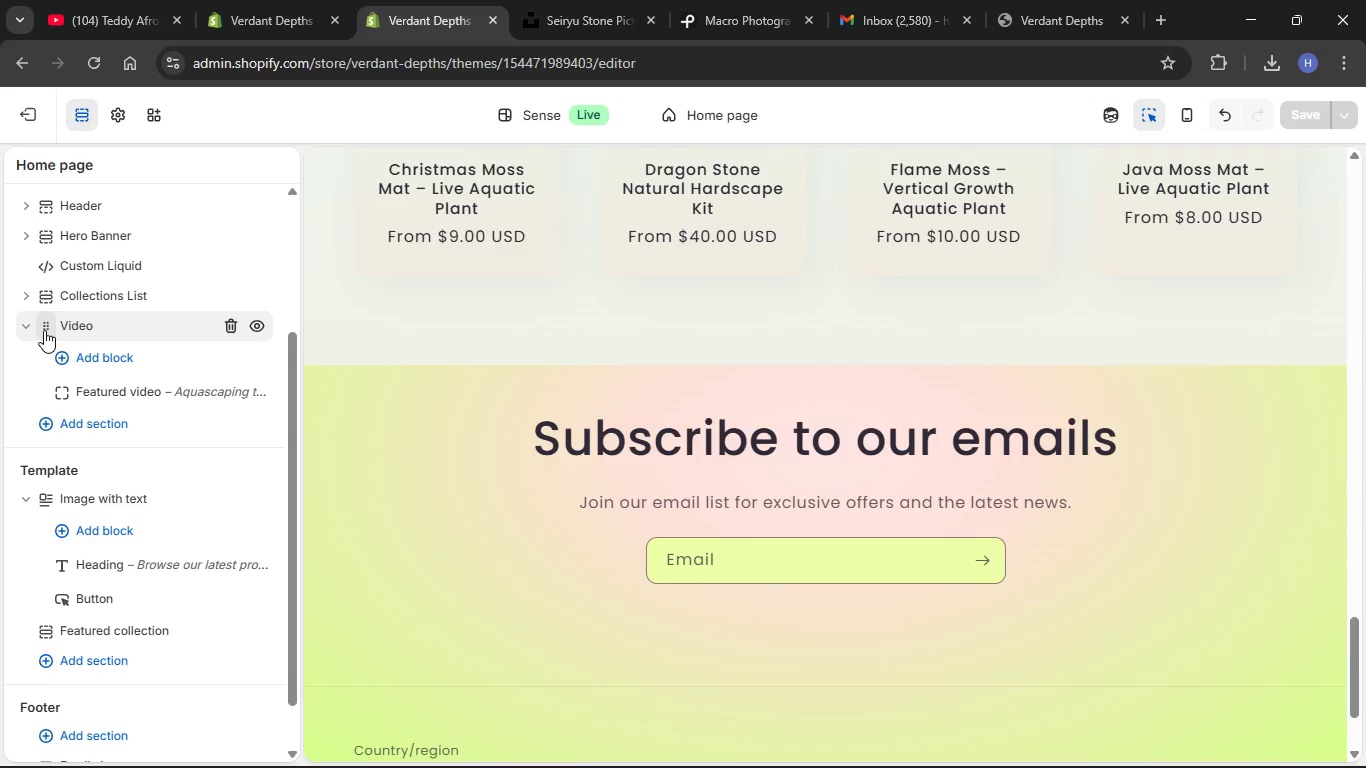 
left_click_drag(start_coordinate=[44, 330], to_coordinate=[65, 587])
 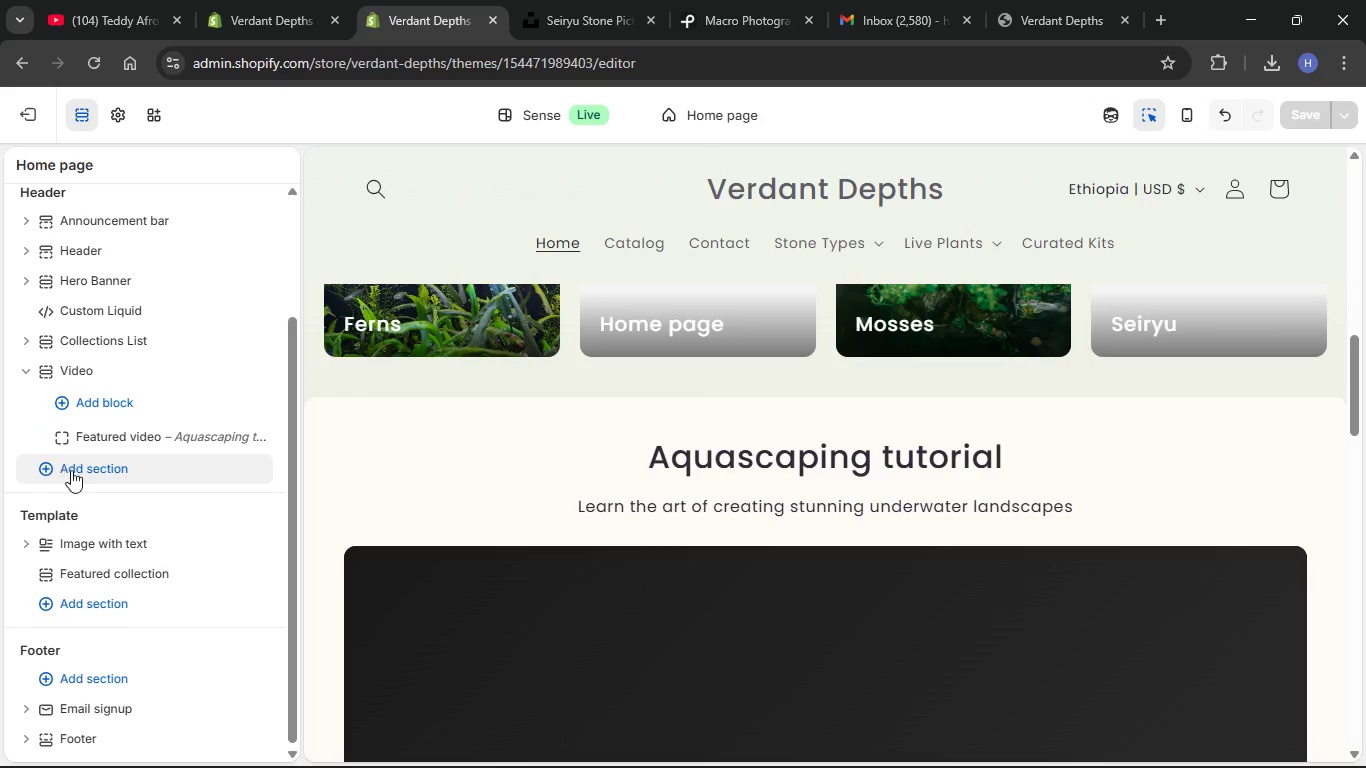 
wait(5.66)
 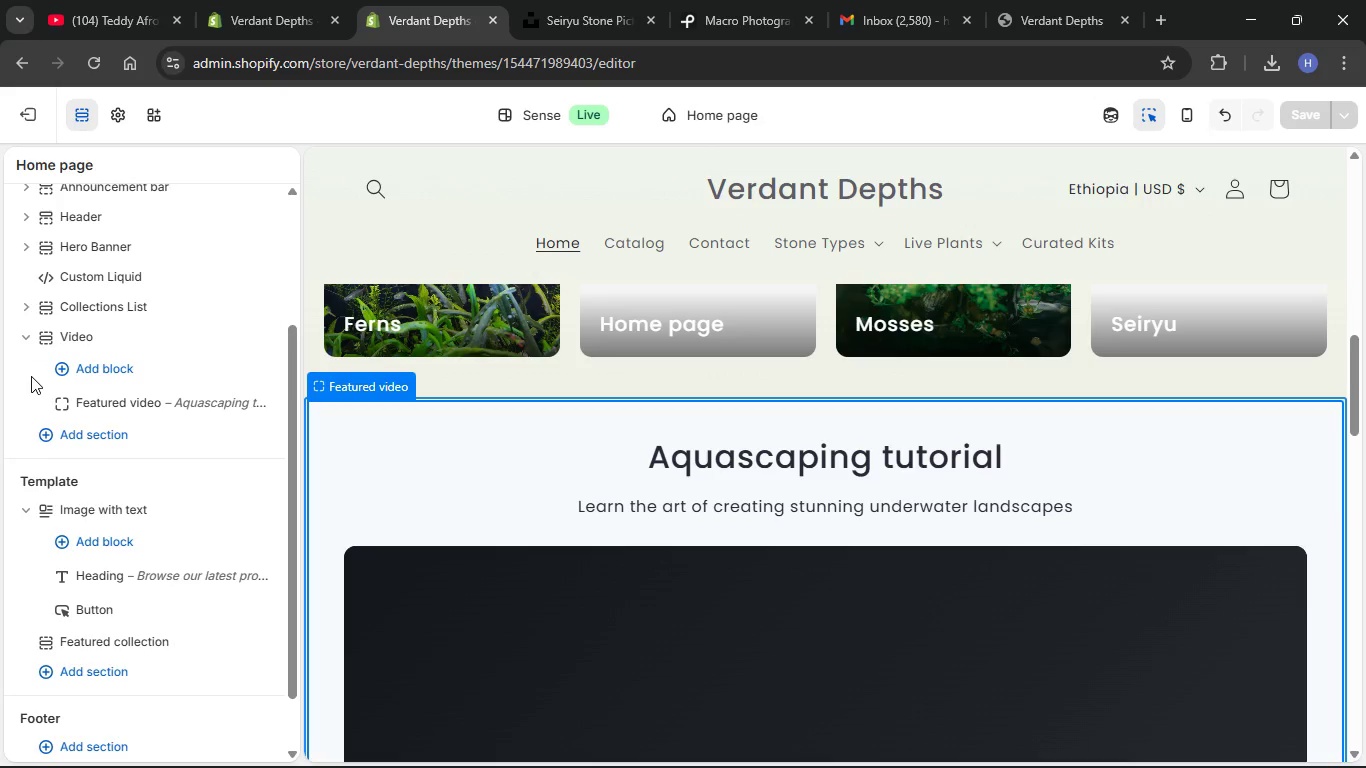 
mouse_move([32, 359])
 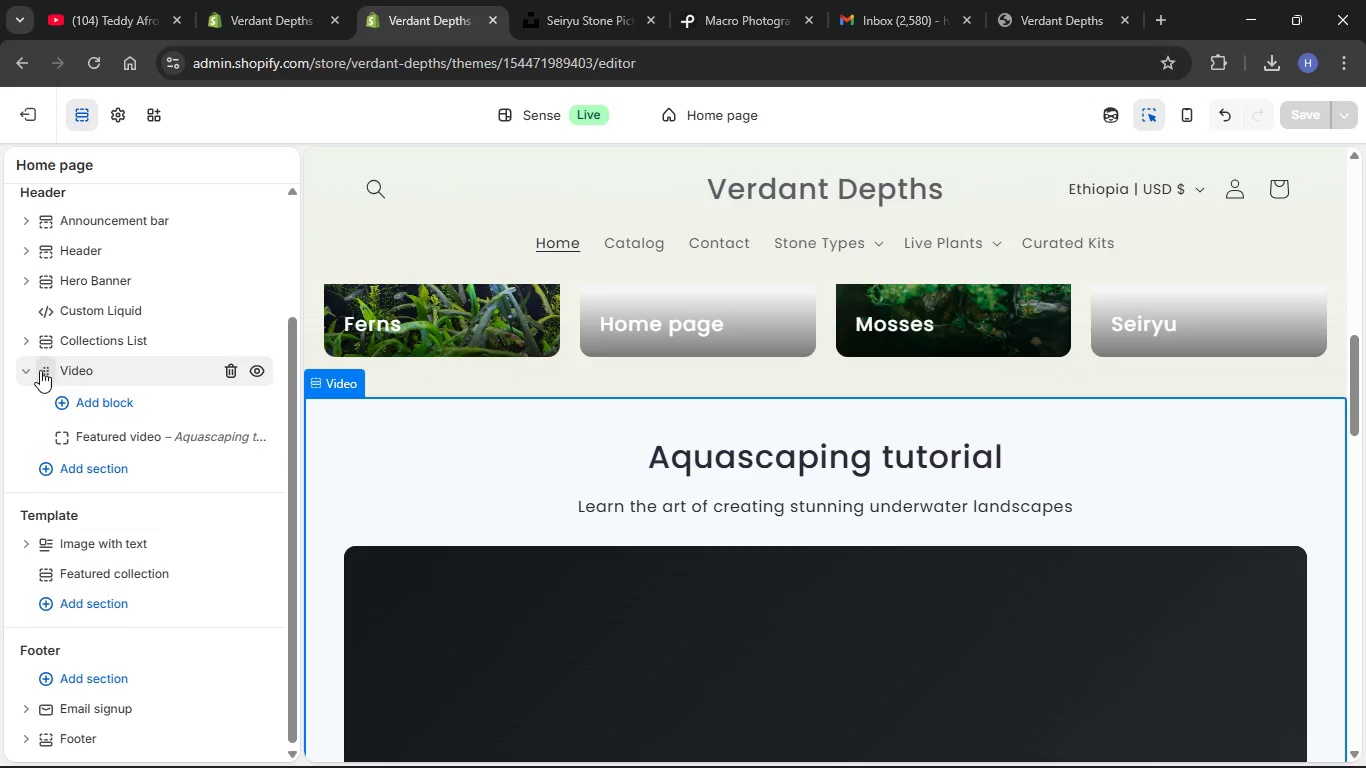 
left_click_drag(start_coordinate=[41, 370], to_coordinate=[8, 540])
 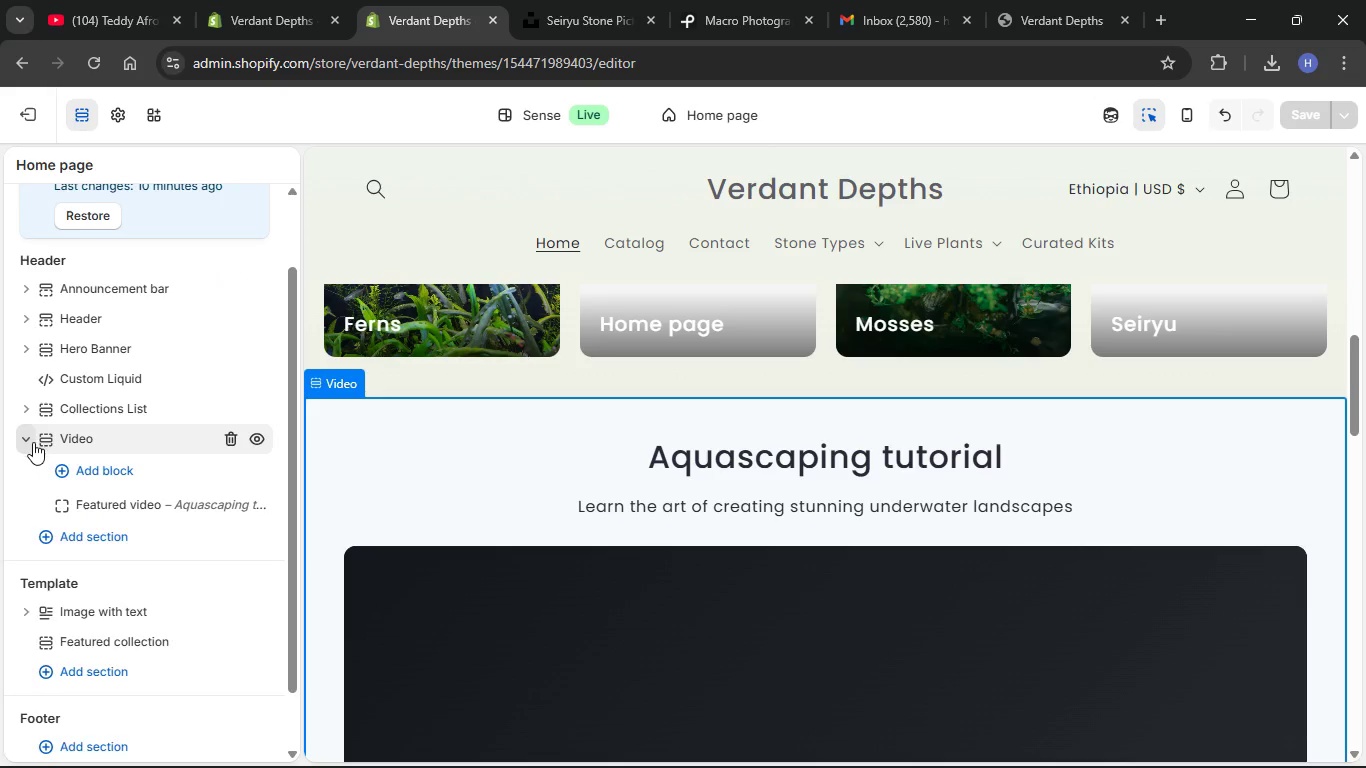 
scroll: coordinate [606, 302], scroll_direction: down, amount: 58.0
 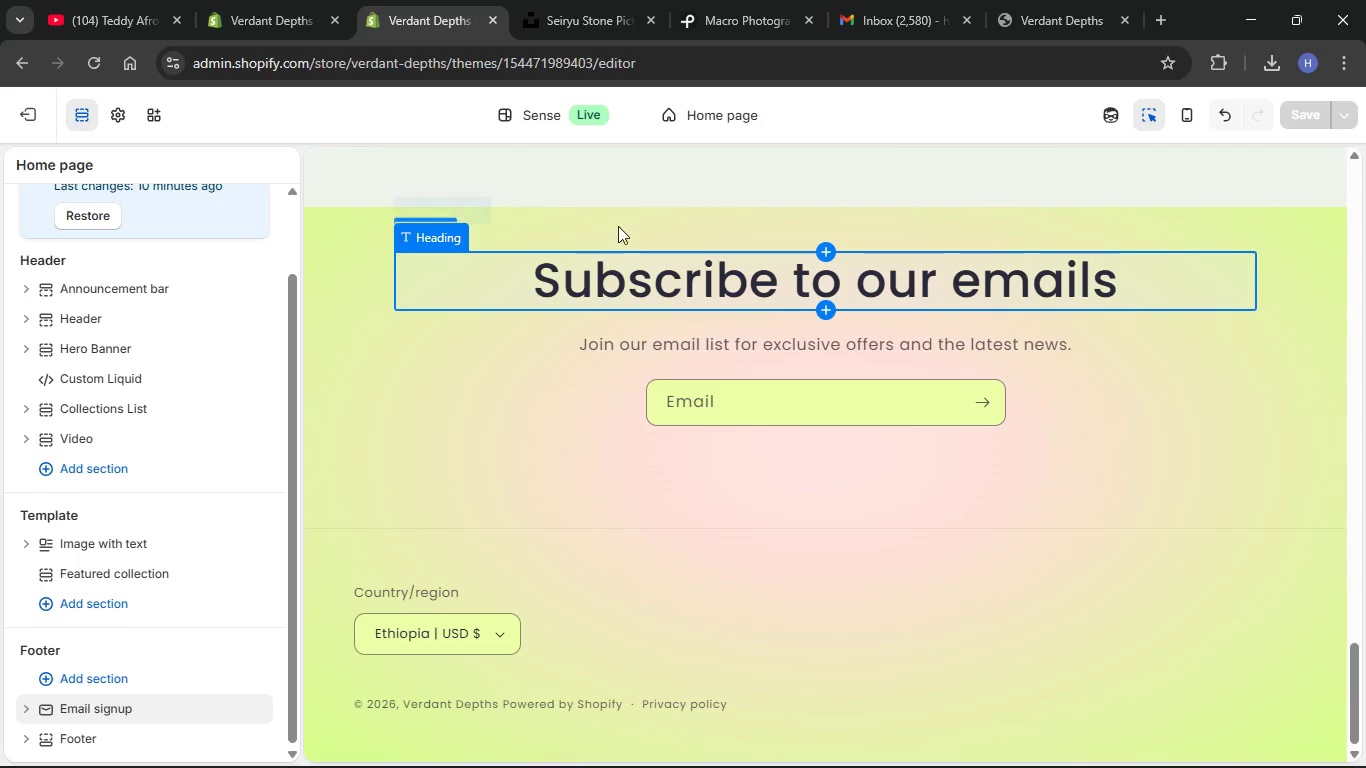 
scroll: coordinate [629, 226], scroll_direction: up, amount: 9.0
 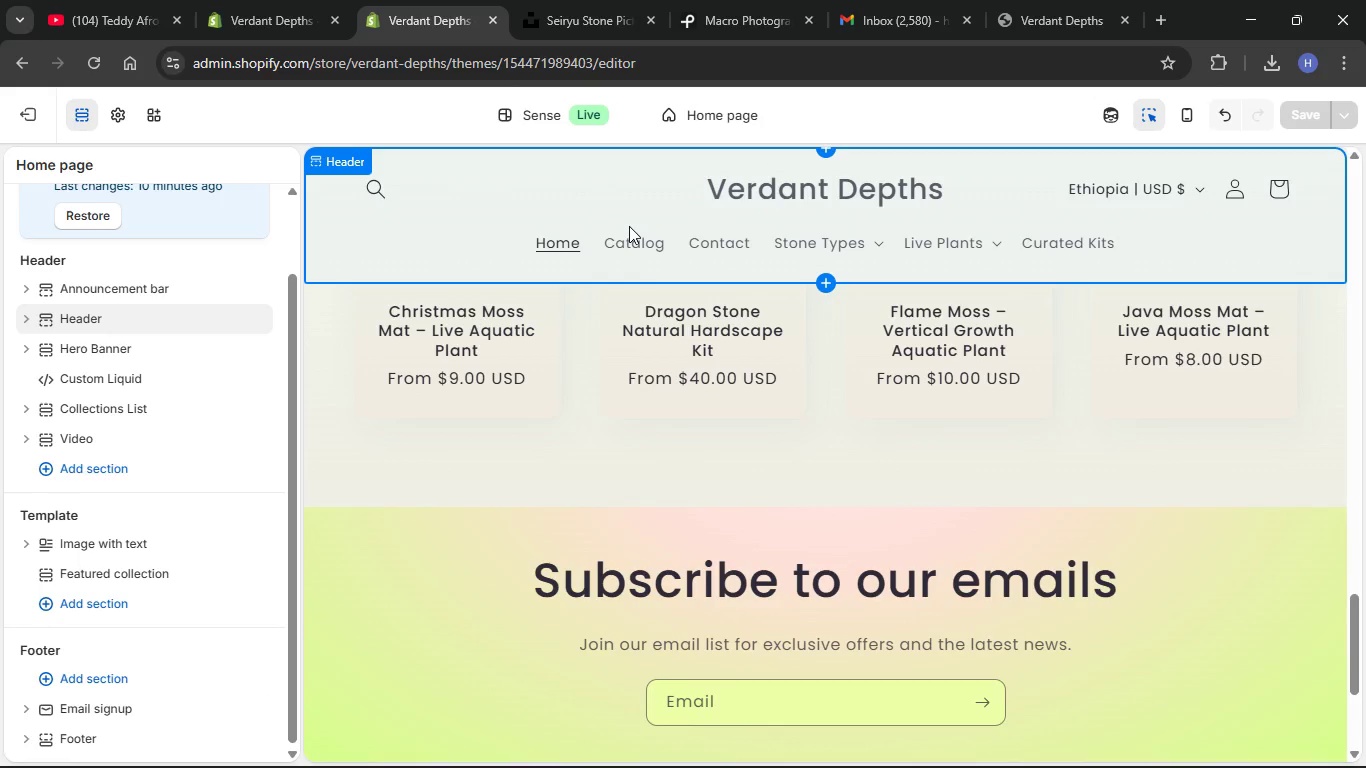 
wait(11.18)
 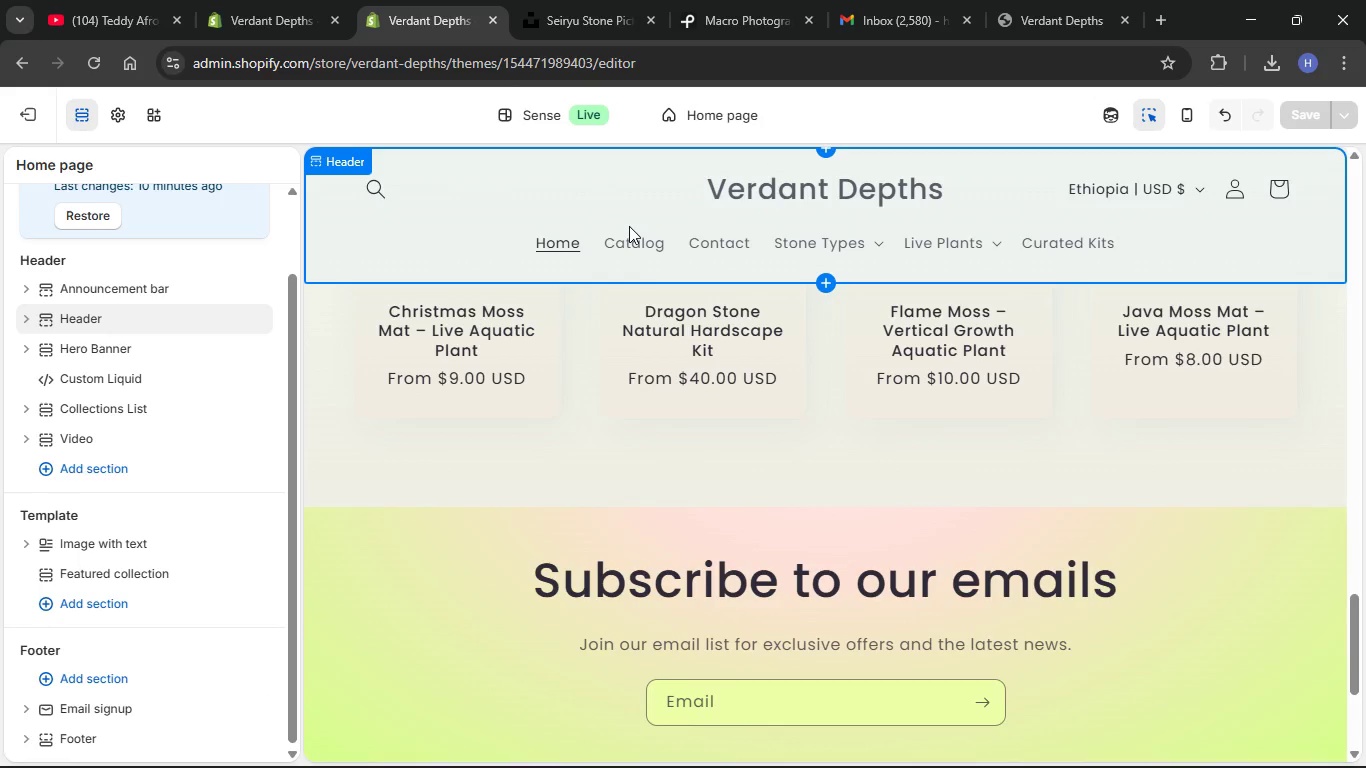 
scroll: coordinate [897, 274], scroll_direction: up, amount: 27.0
 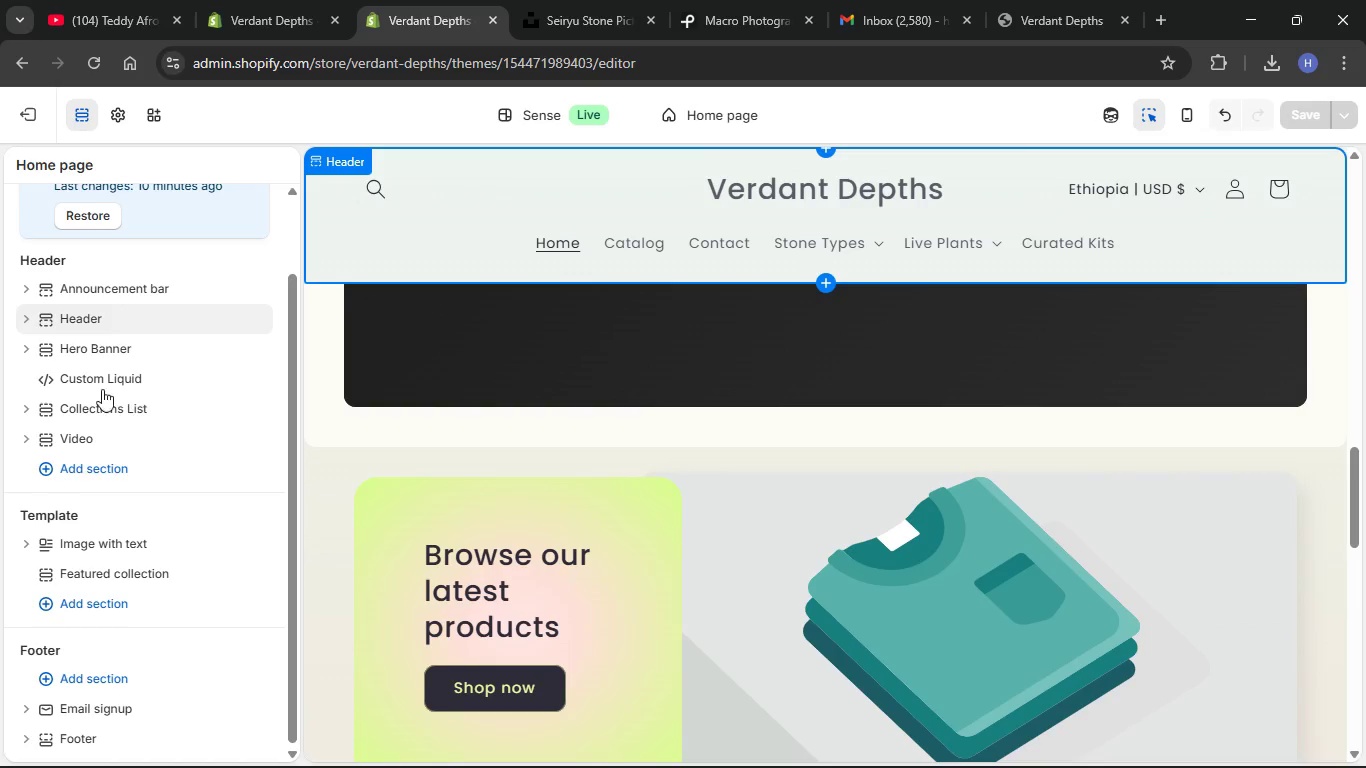 
scroll: coordinate [99, 391], scroll_direction: down, amount: 4.0
 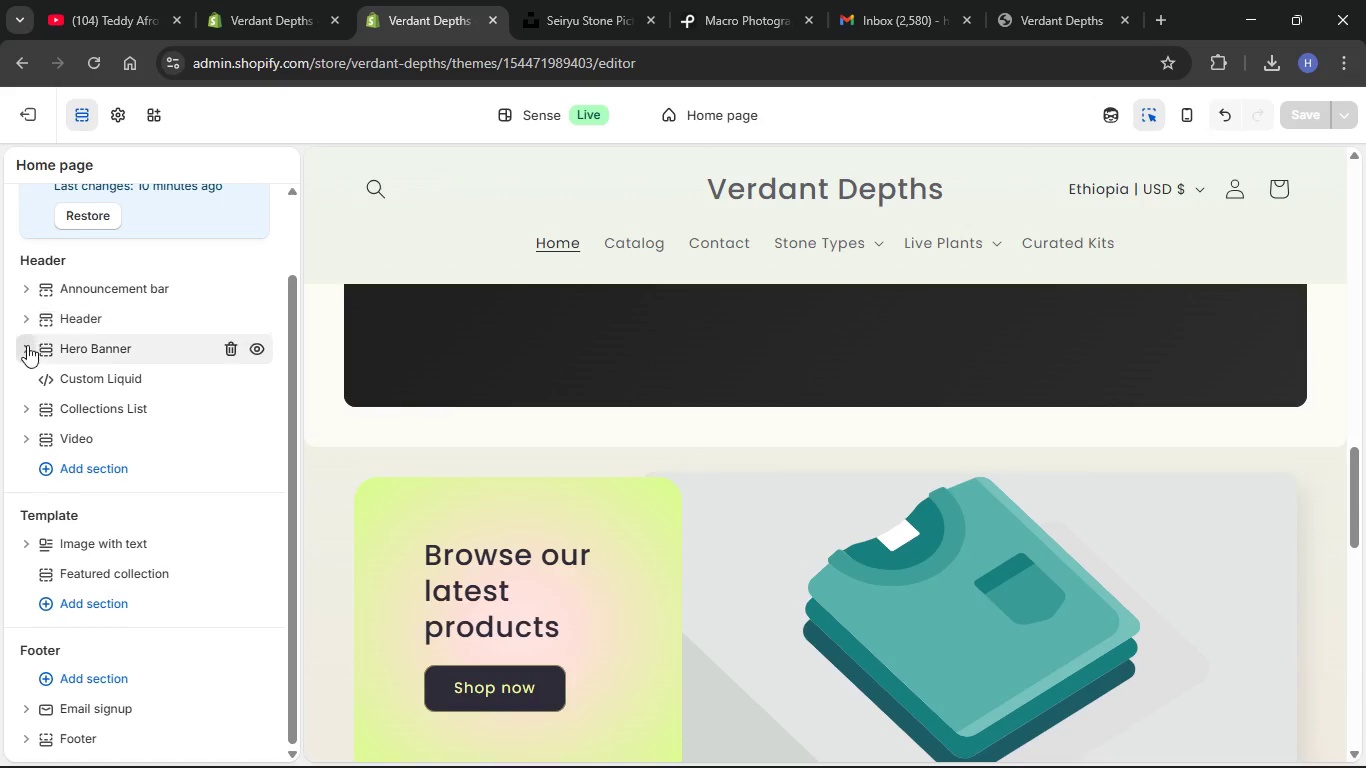 
left_click([27, 346])
 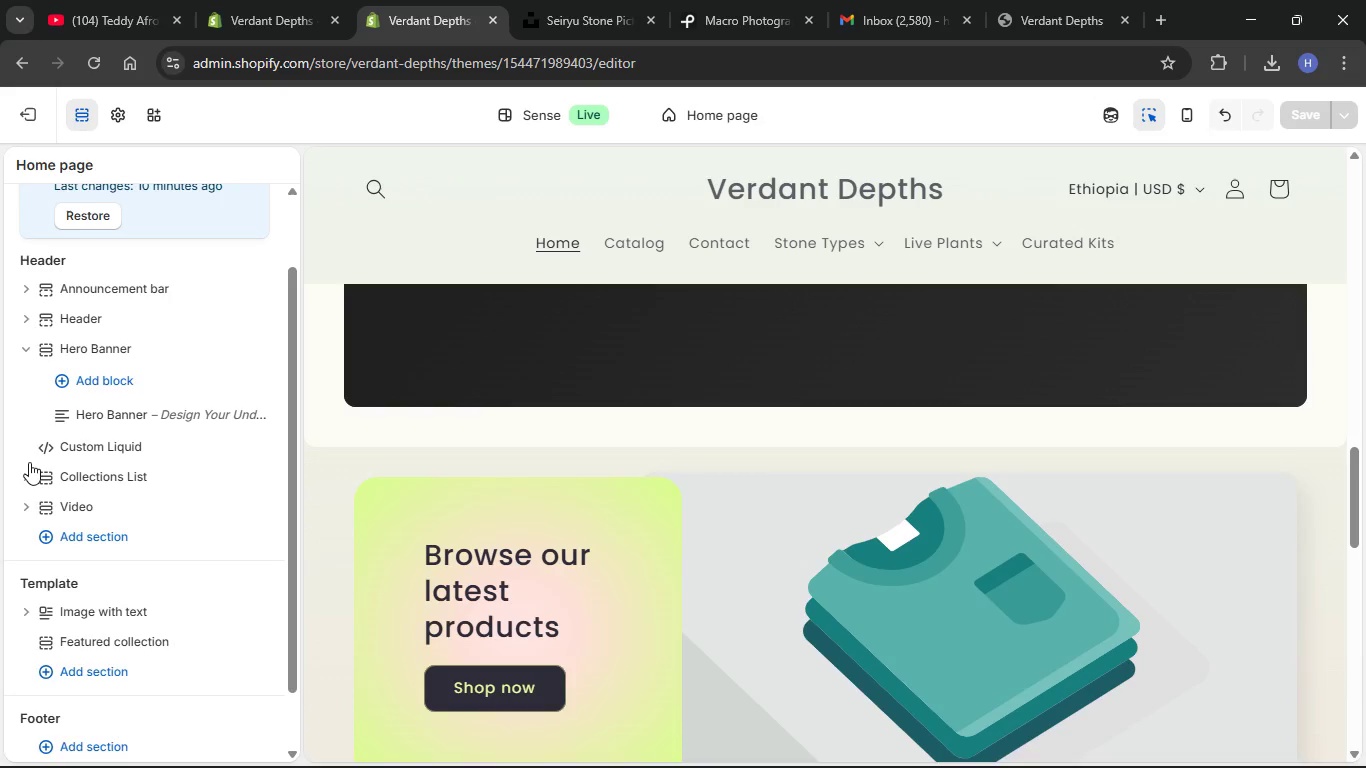 
left_click([27, 471])
 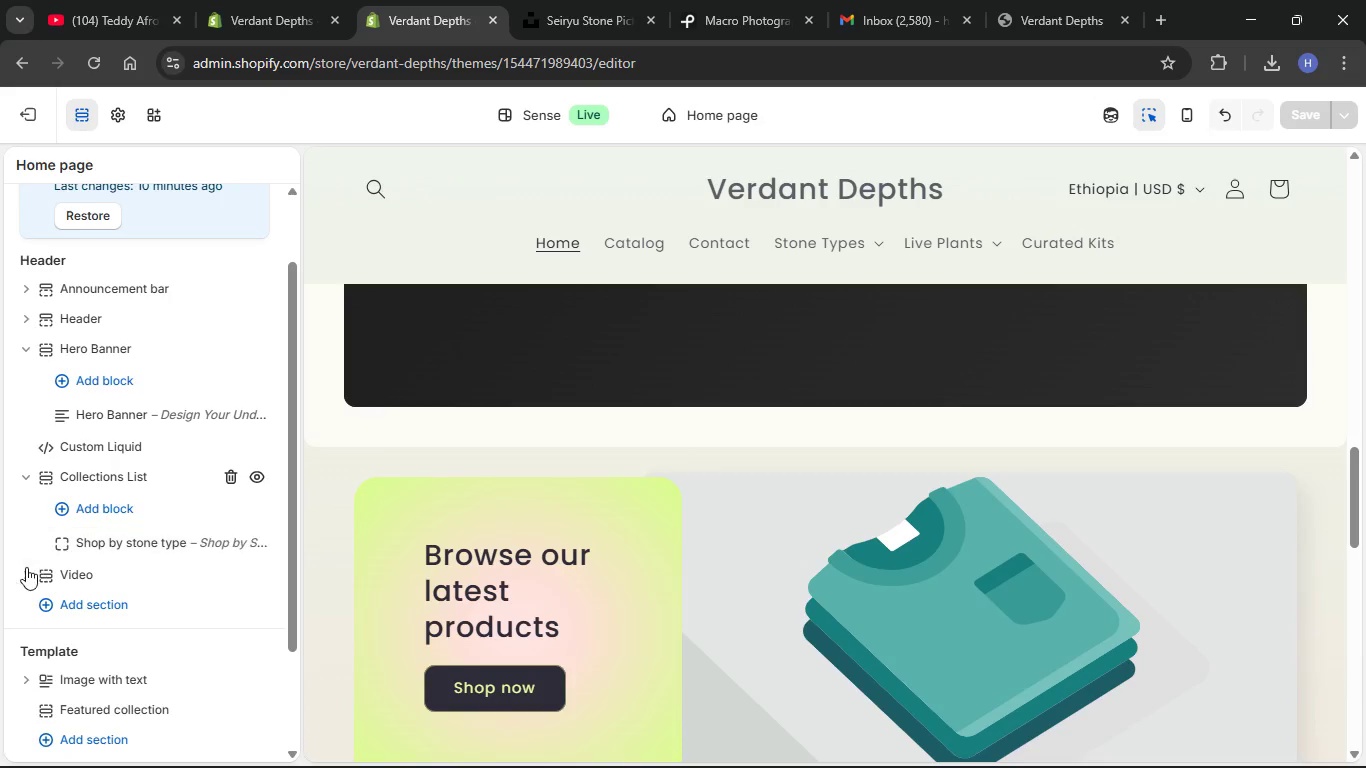 
left_click([24, 572])
 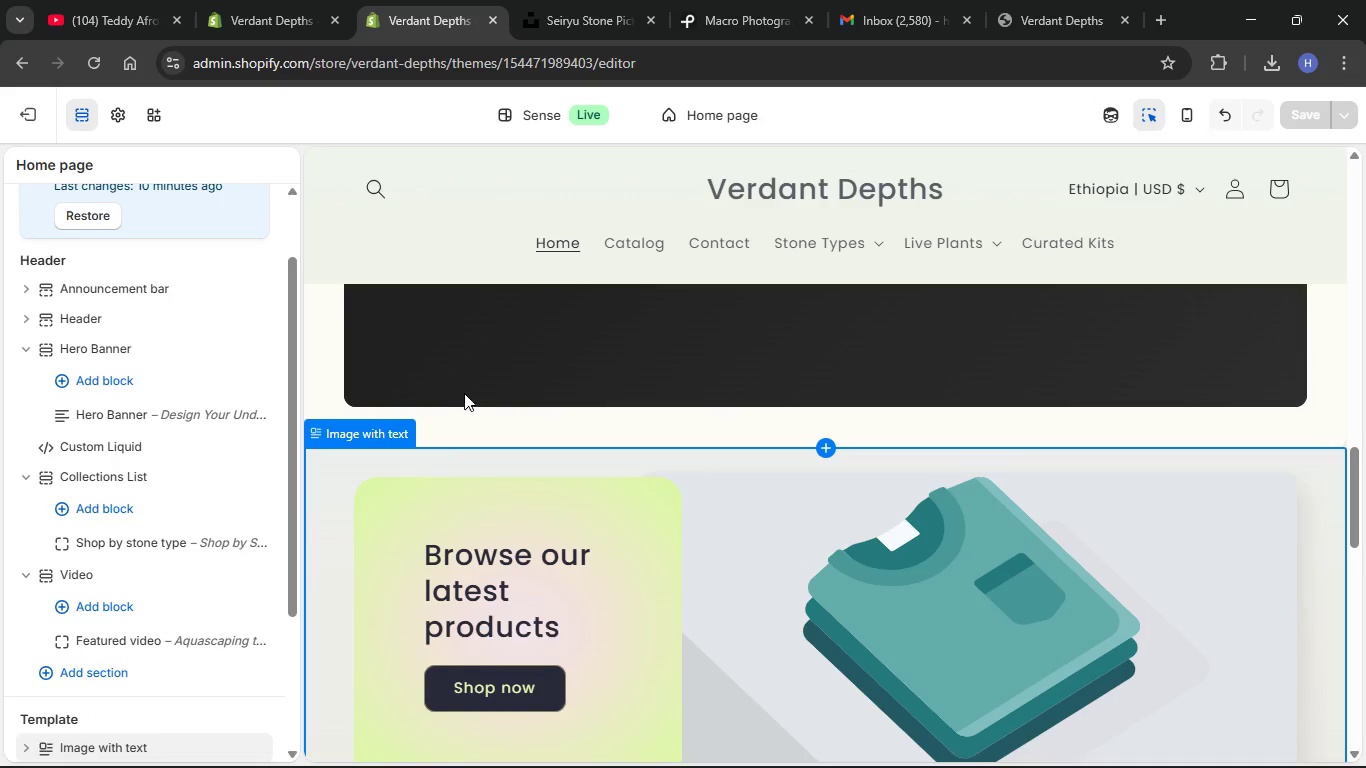 
scroll: coordinate [847, 424], scroll_direction: up, amount: 61.0
 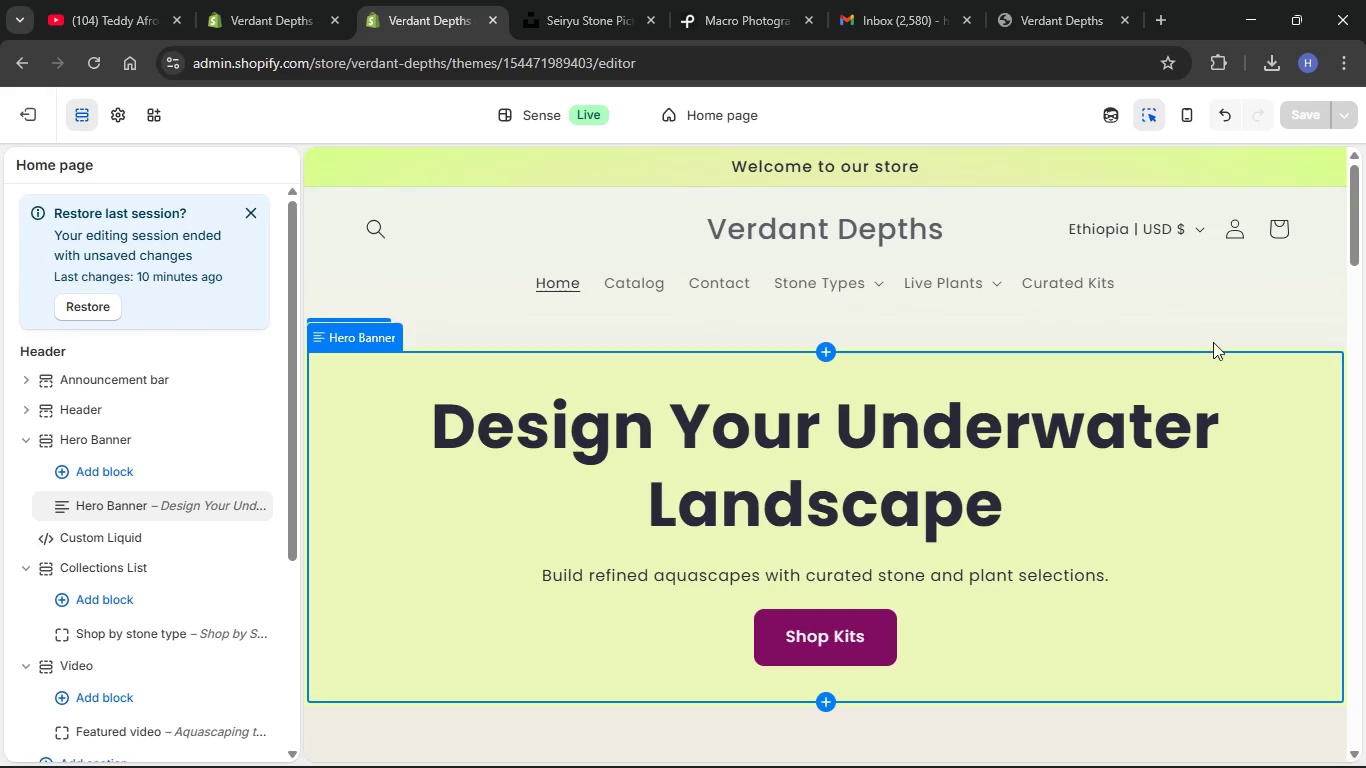 
right_click([1212, 341])
 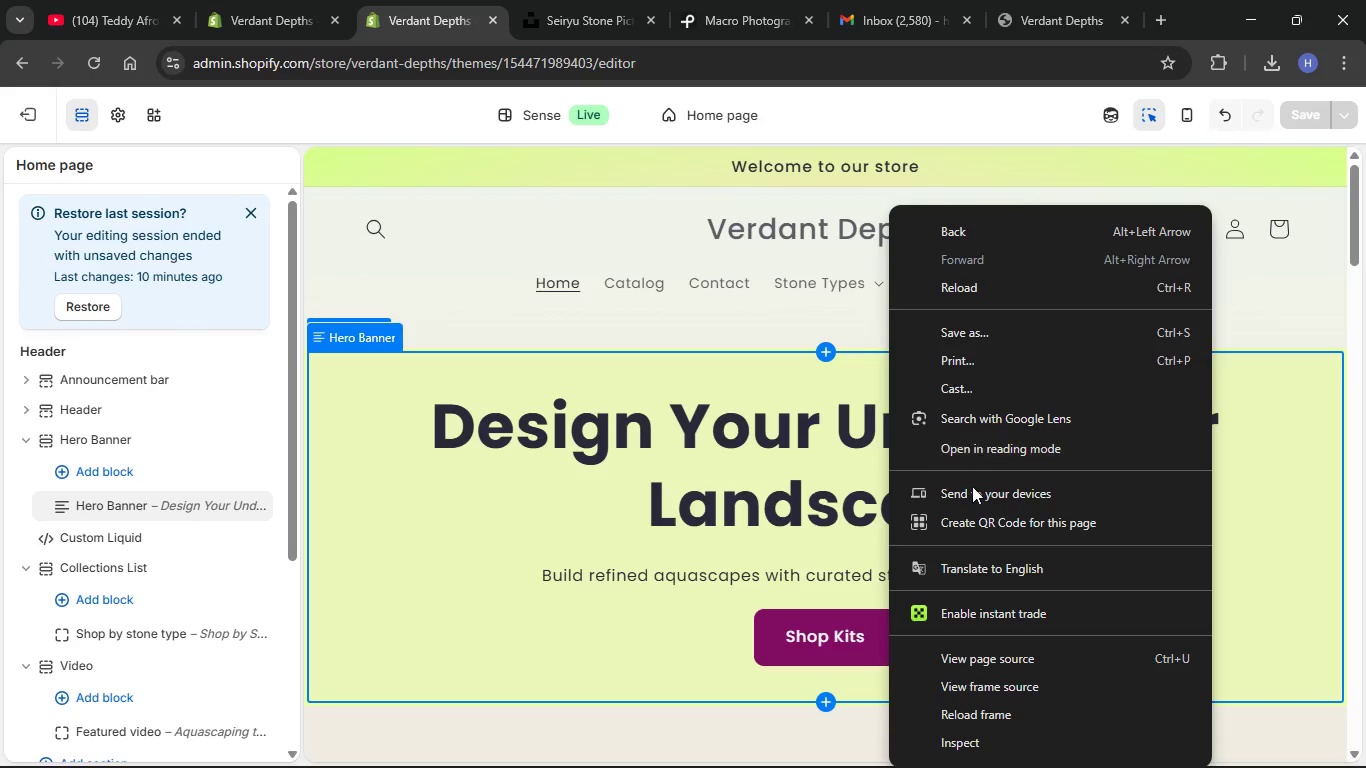 
left_click([1089, 744])
 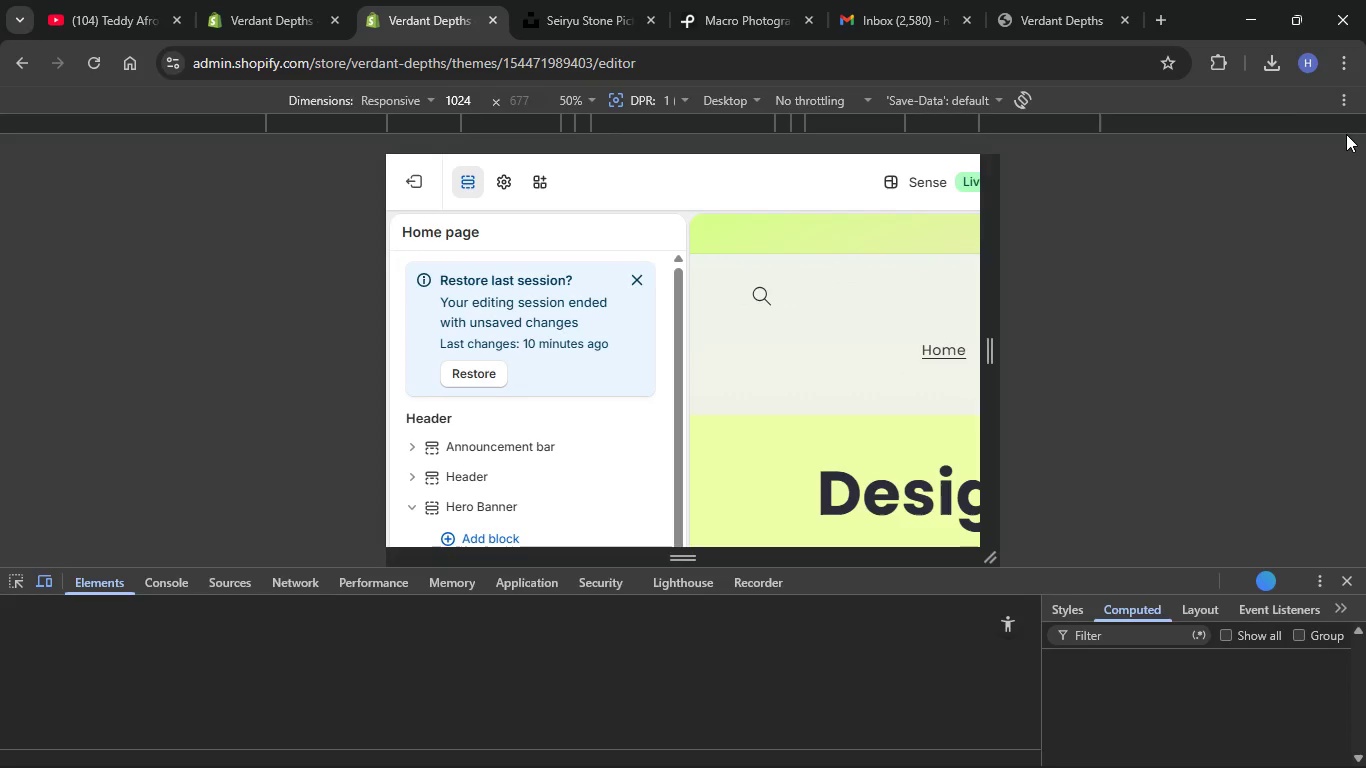 
left_click([1345, 106])
 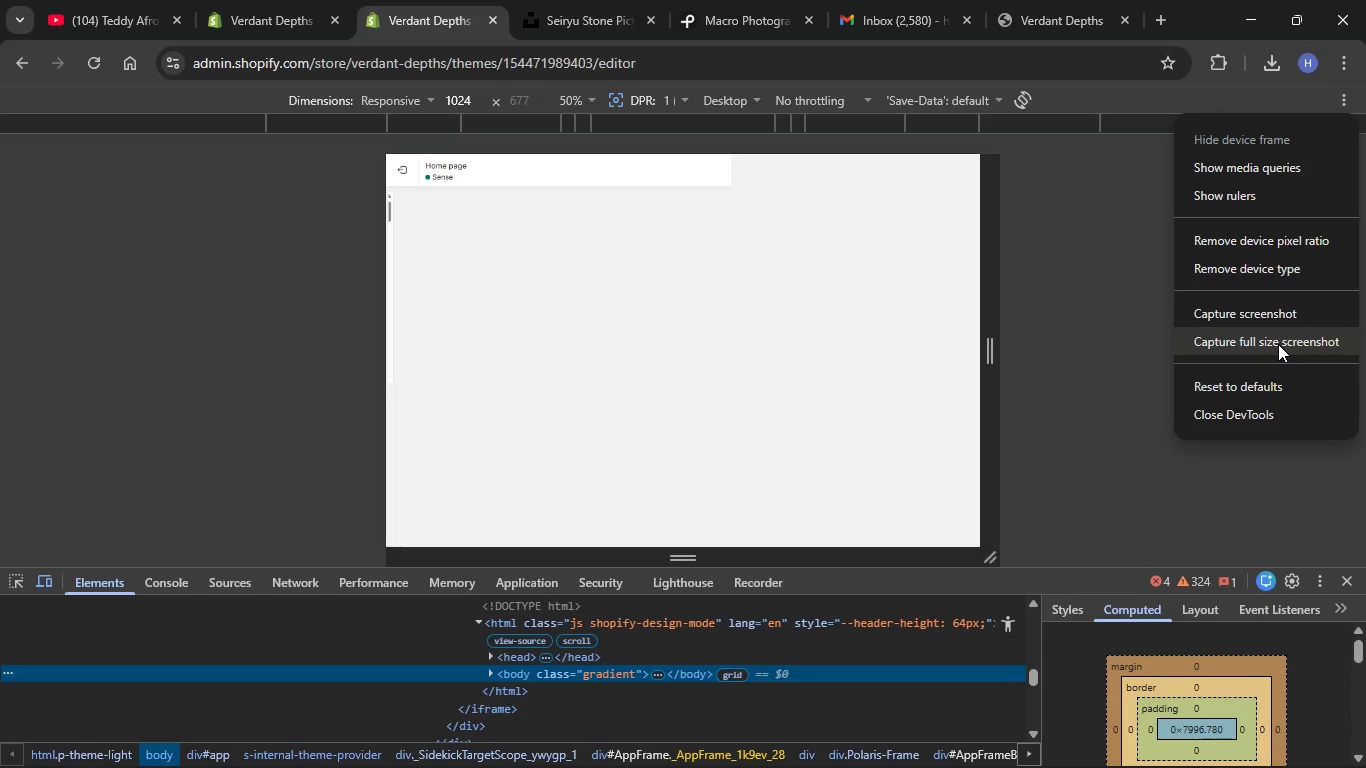 
wait(10.62)
 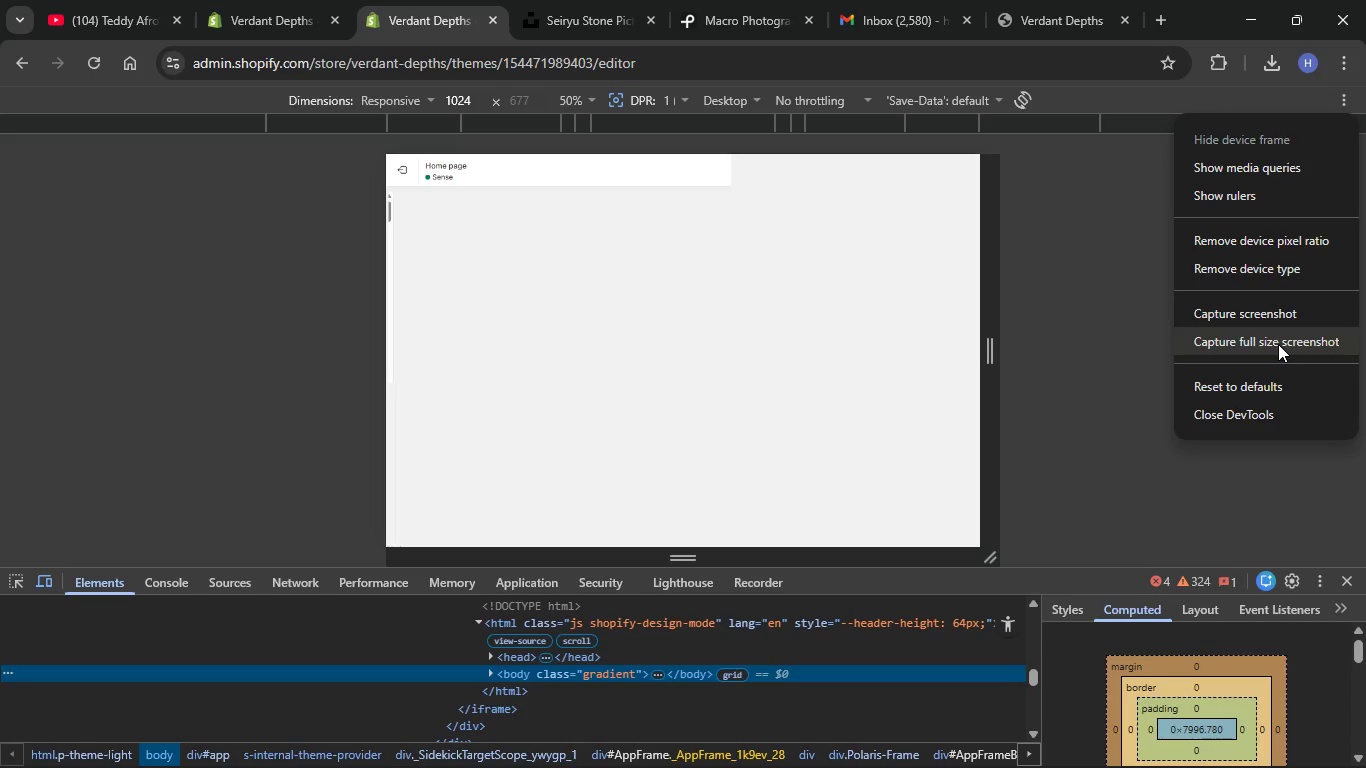 
left_click([1278, 344])
 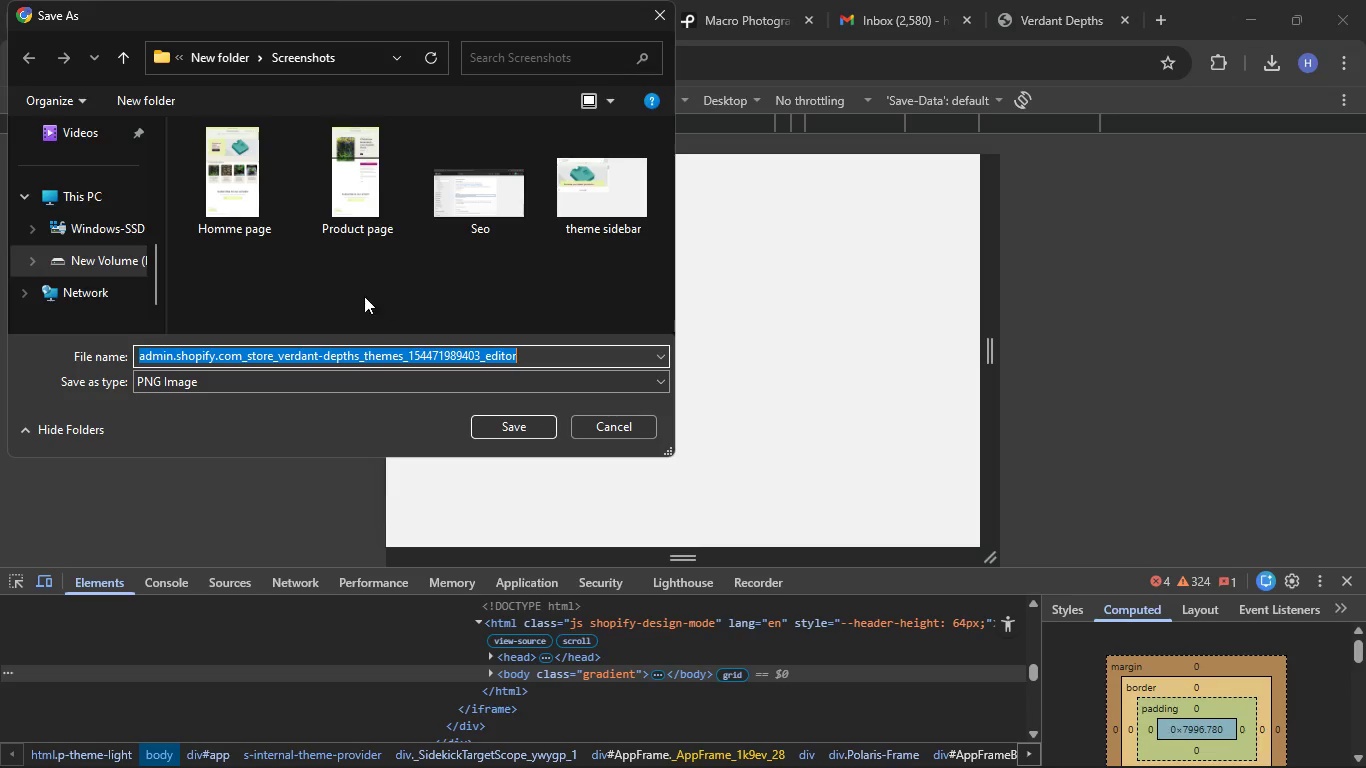 
wait(6.22)
 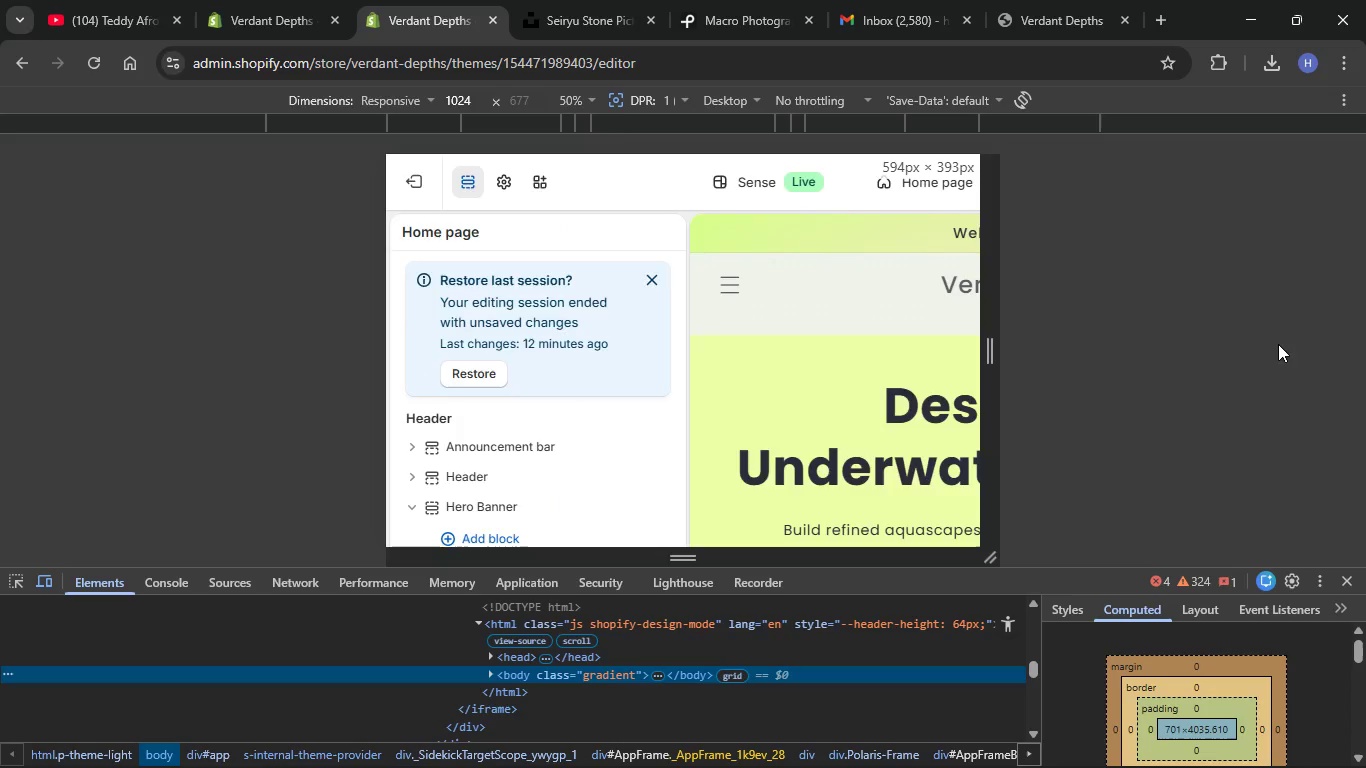 
key(Backspace)
type(theme sideva)
key(Backspace)
key(Backspace)
 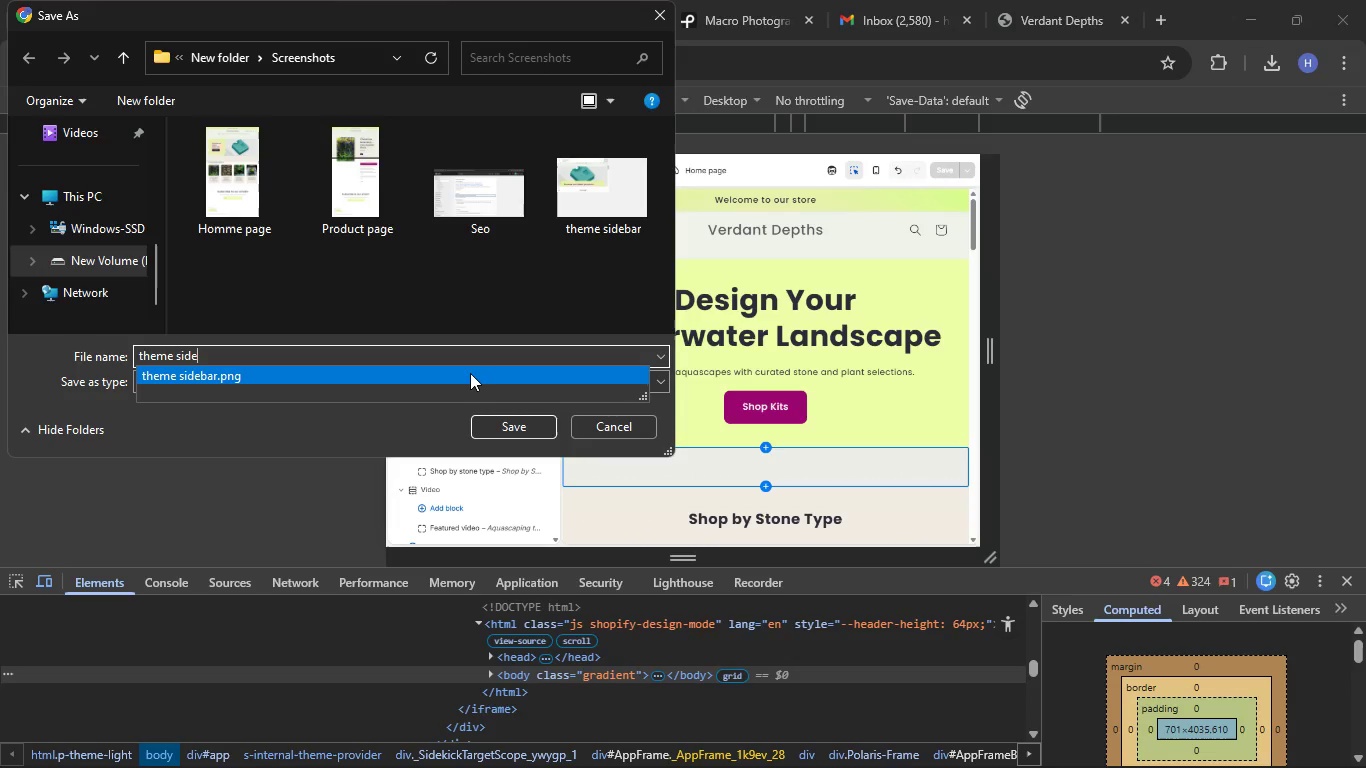 
left_click([470, 370])
 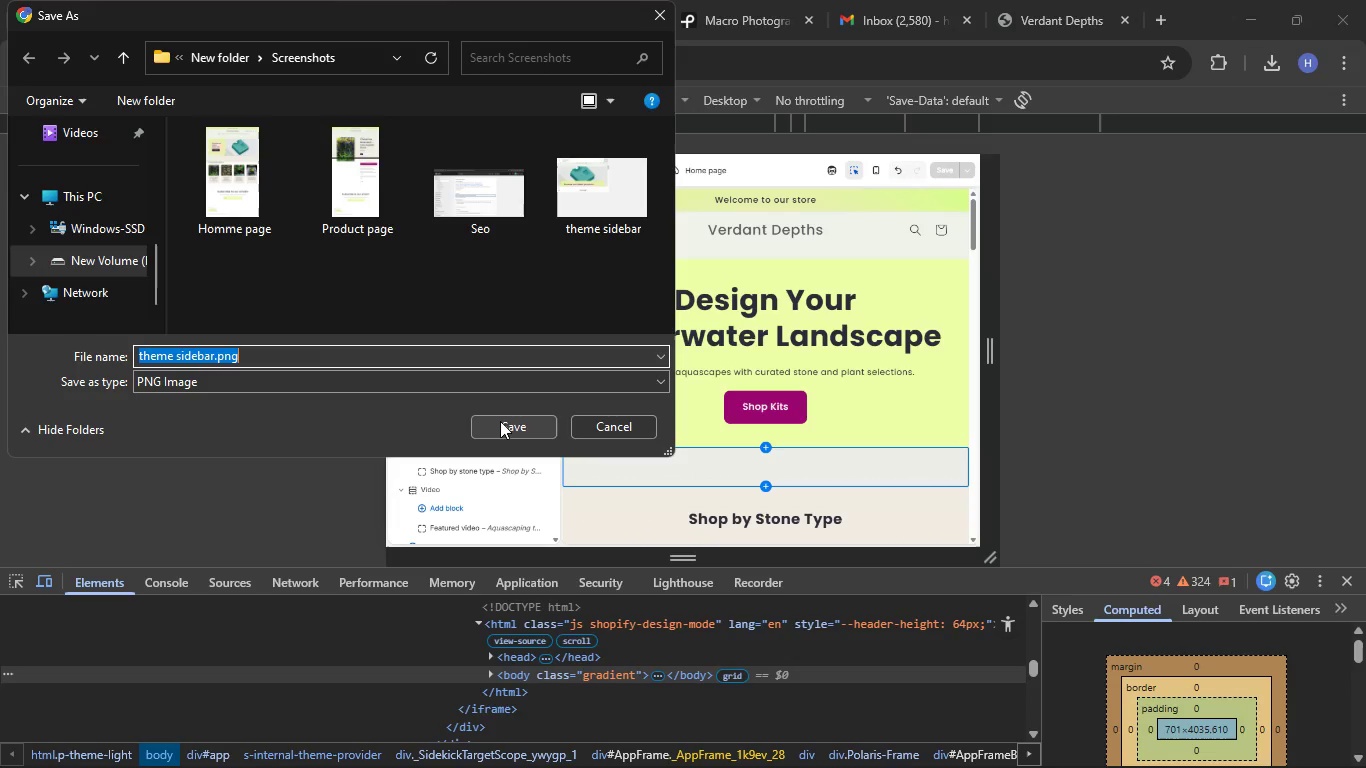 
left_click([500, 423])
 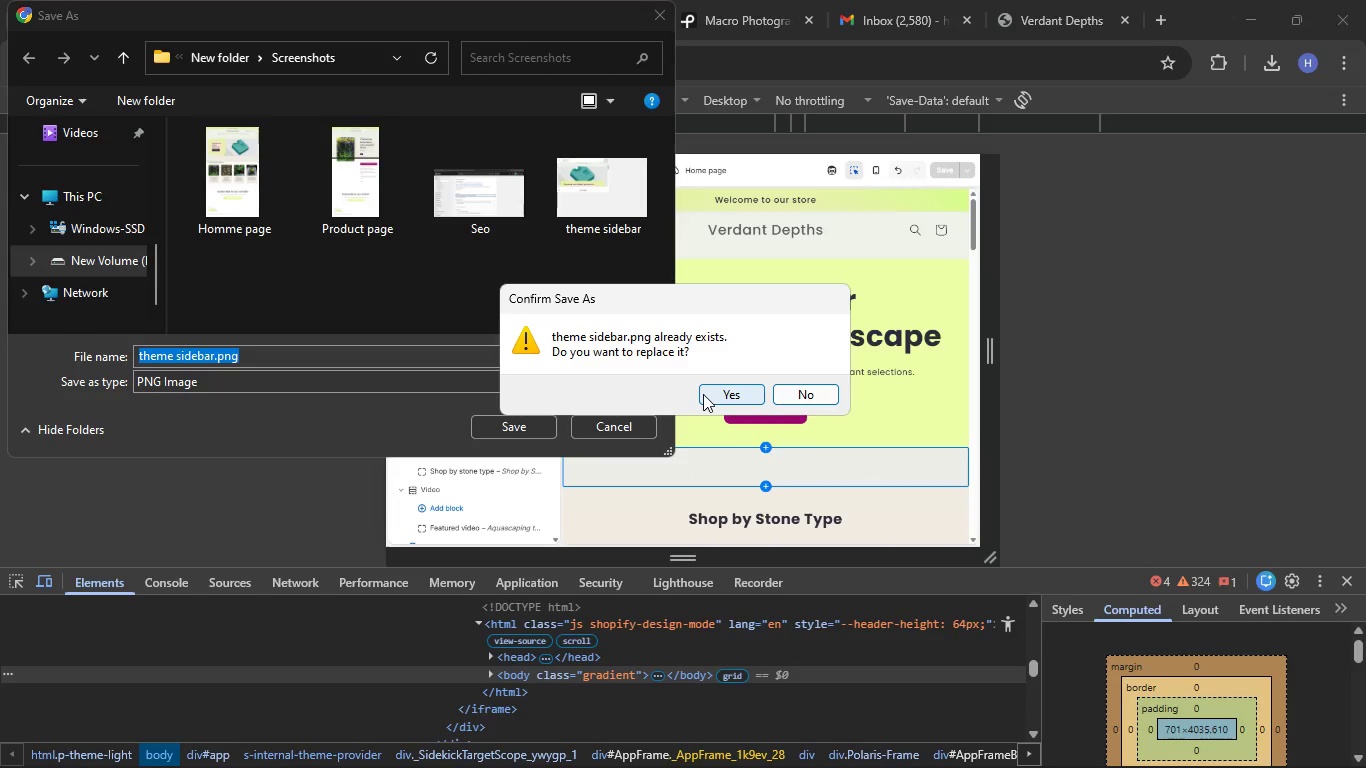 
left_click([703, 395])
 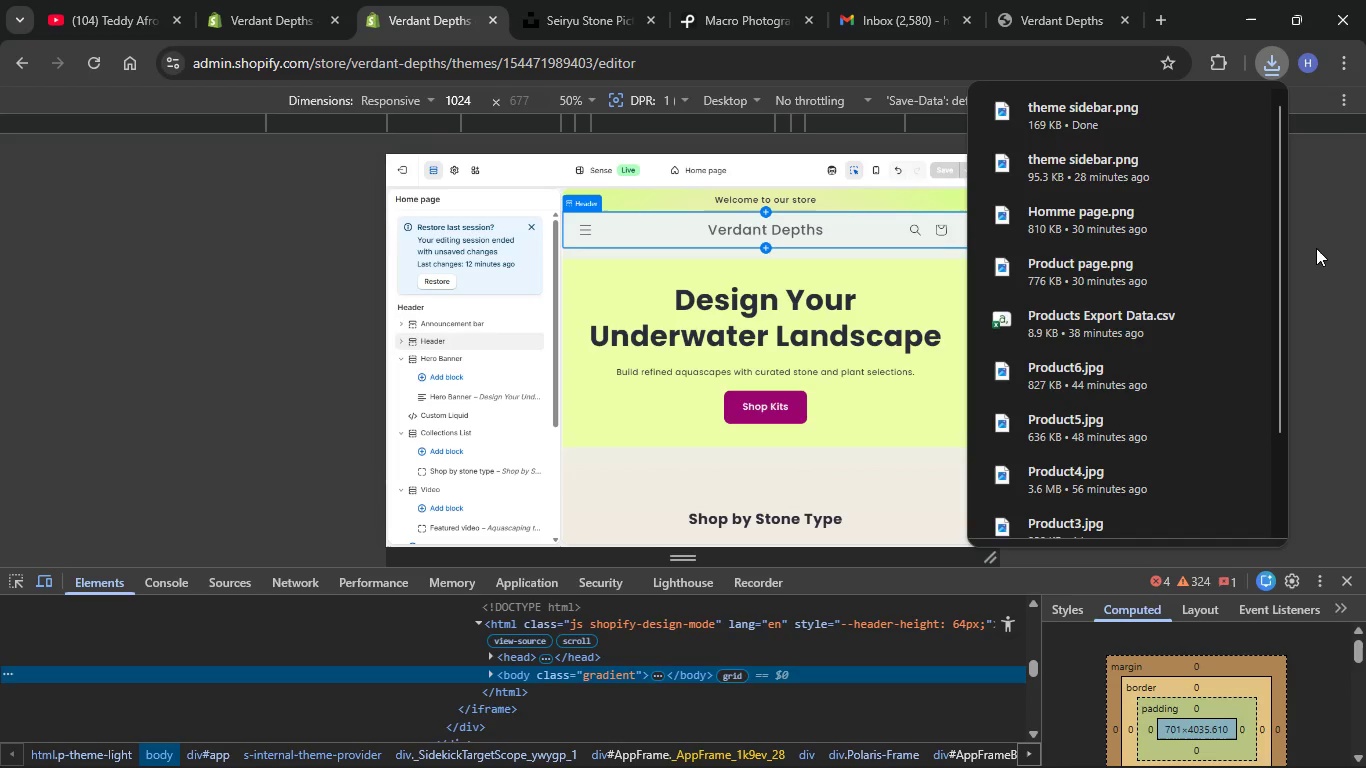 
left_click([1337, 248])
 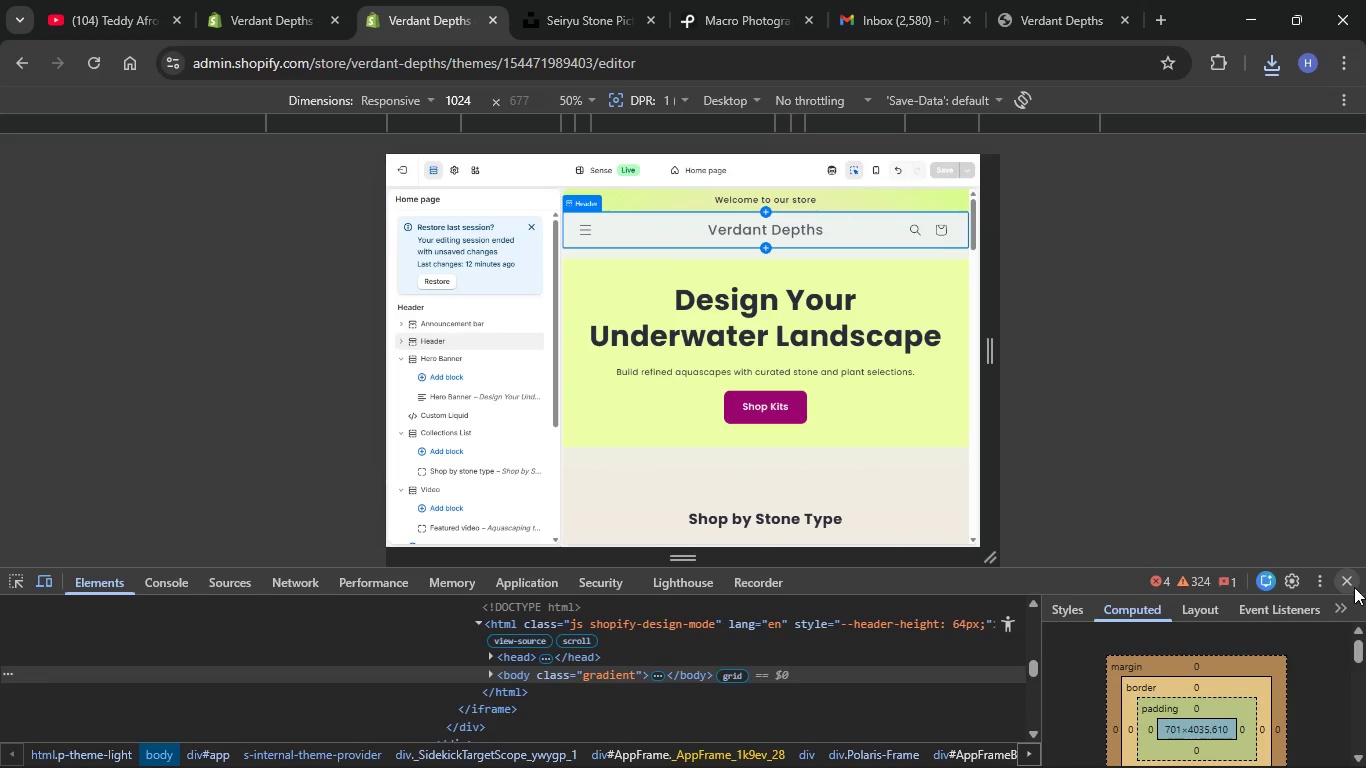 
left_click([1354, 586])
 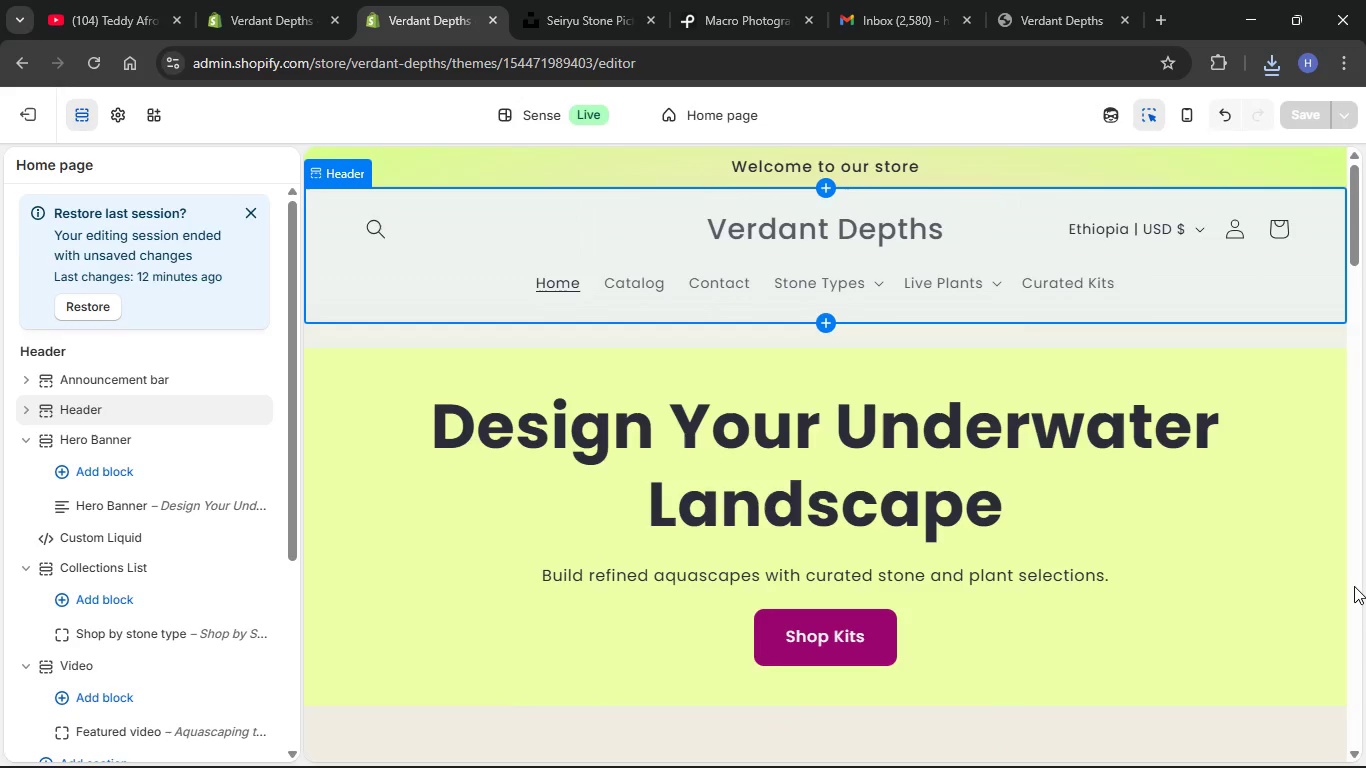 
wait(10.41)
 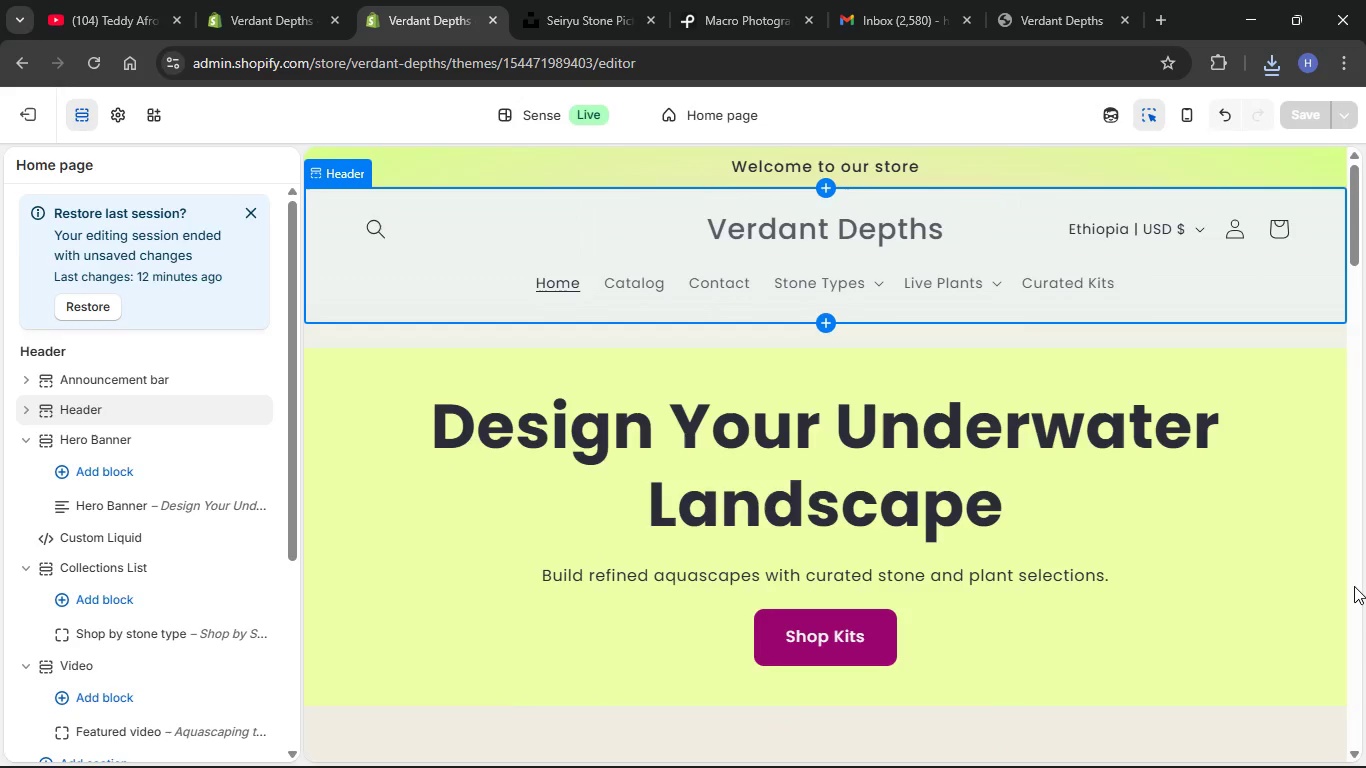 
left_click([27, 126])
 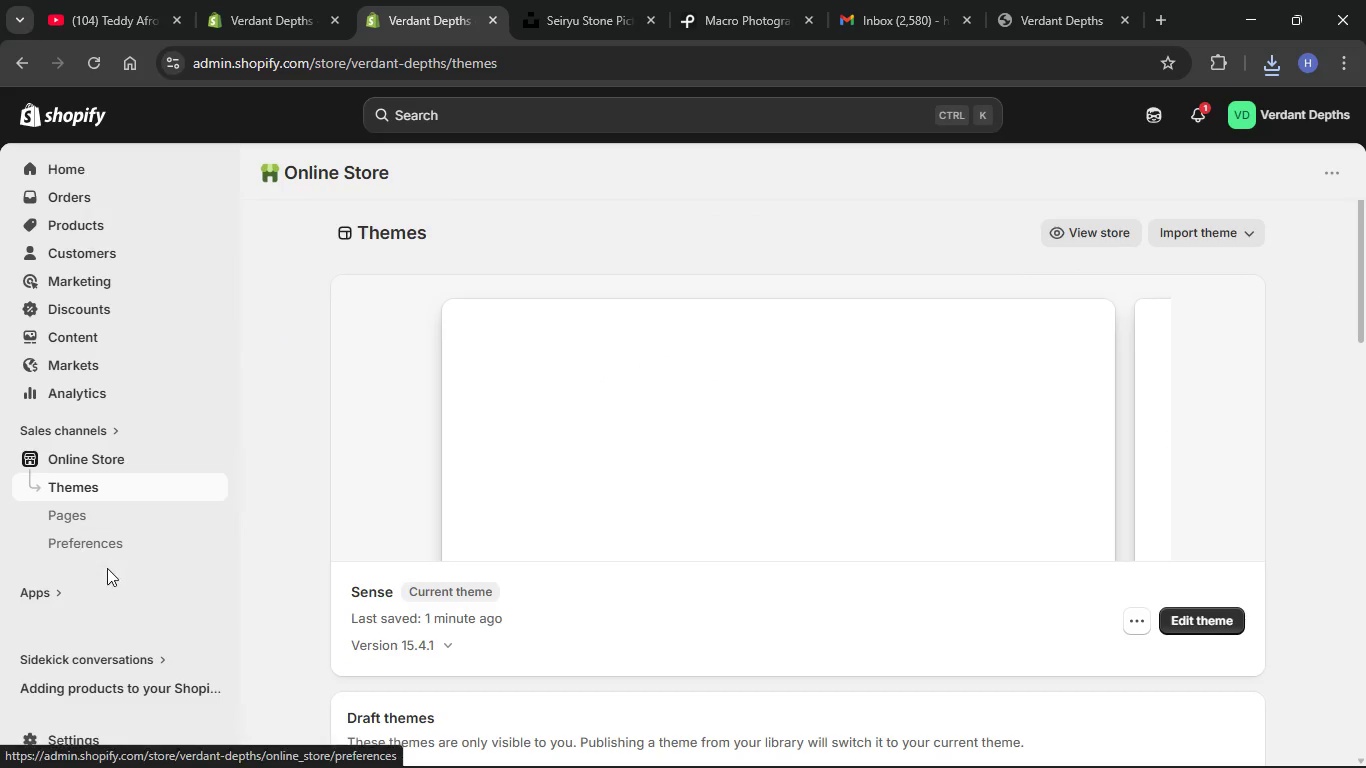 
scroll: coordinate [89, 509], scroll_direction: down, amount: 5.0
 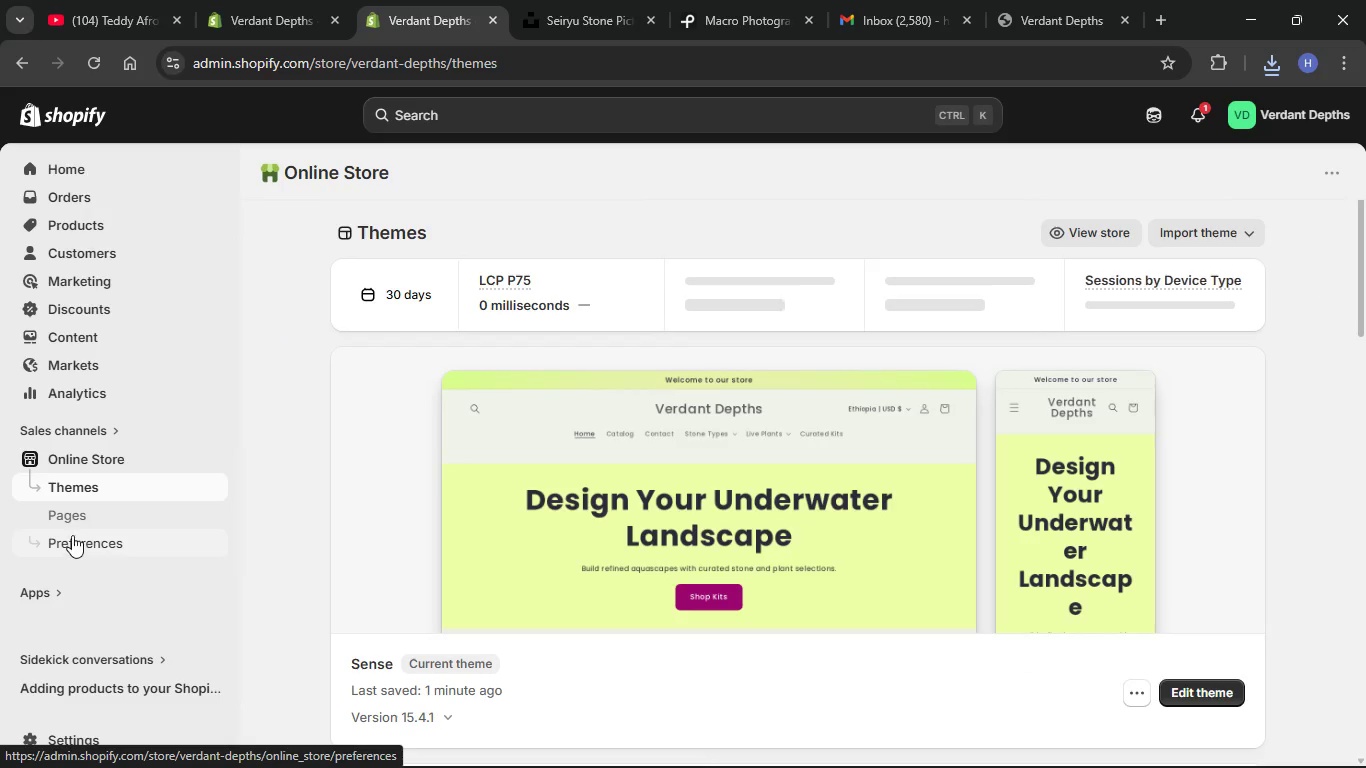 
left_click([74, 522])
 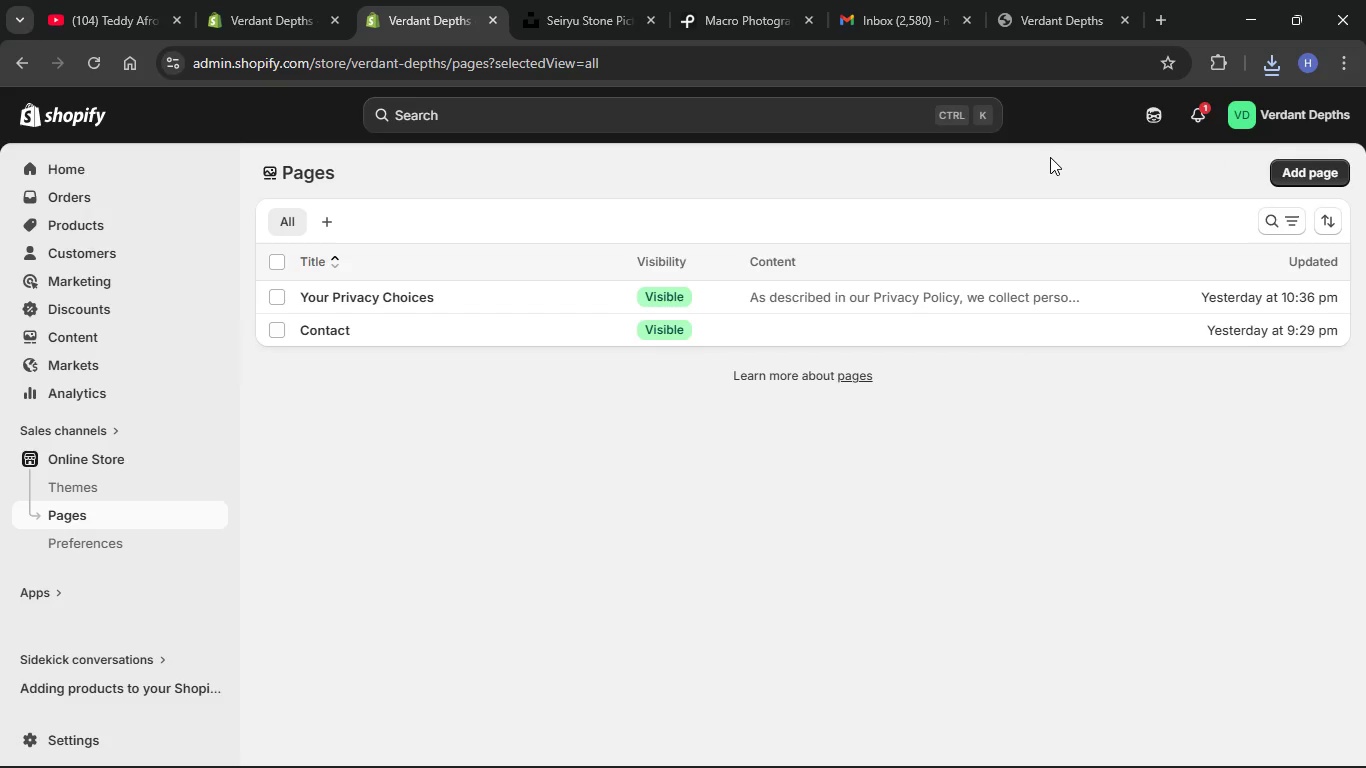 
wait(9.02)
 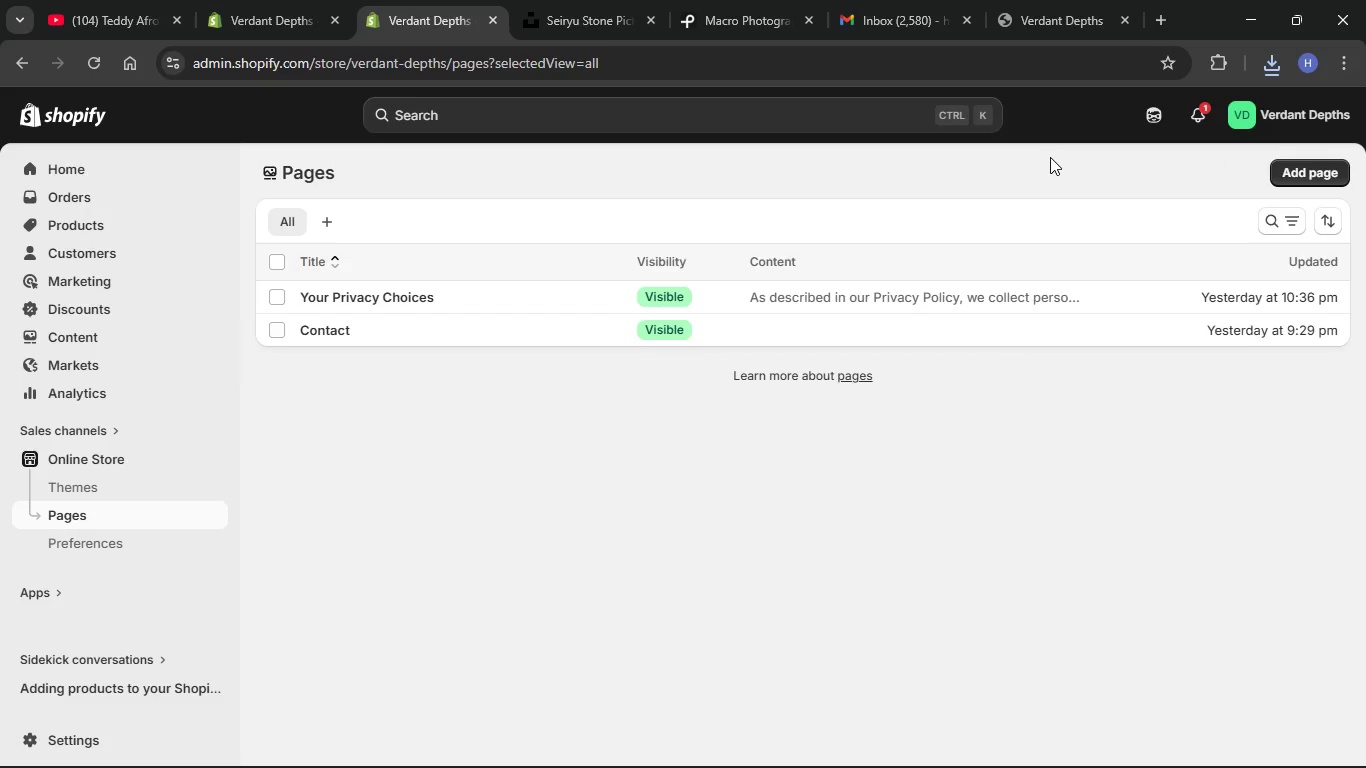 
left_click([87, 338])
 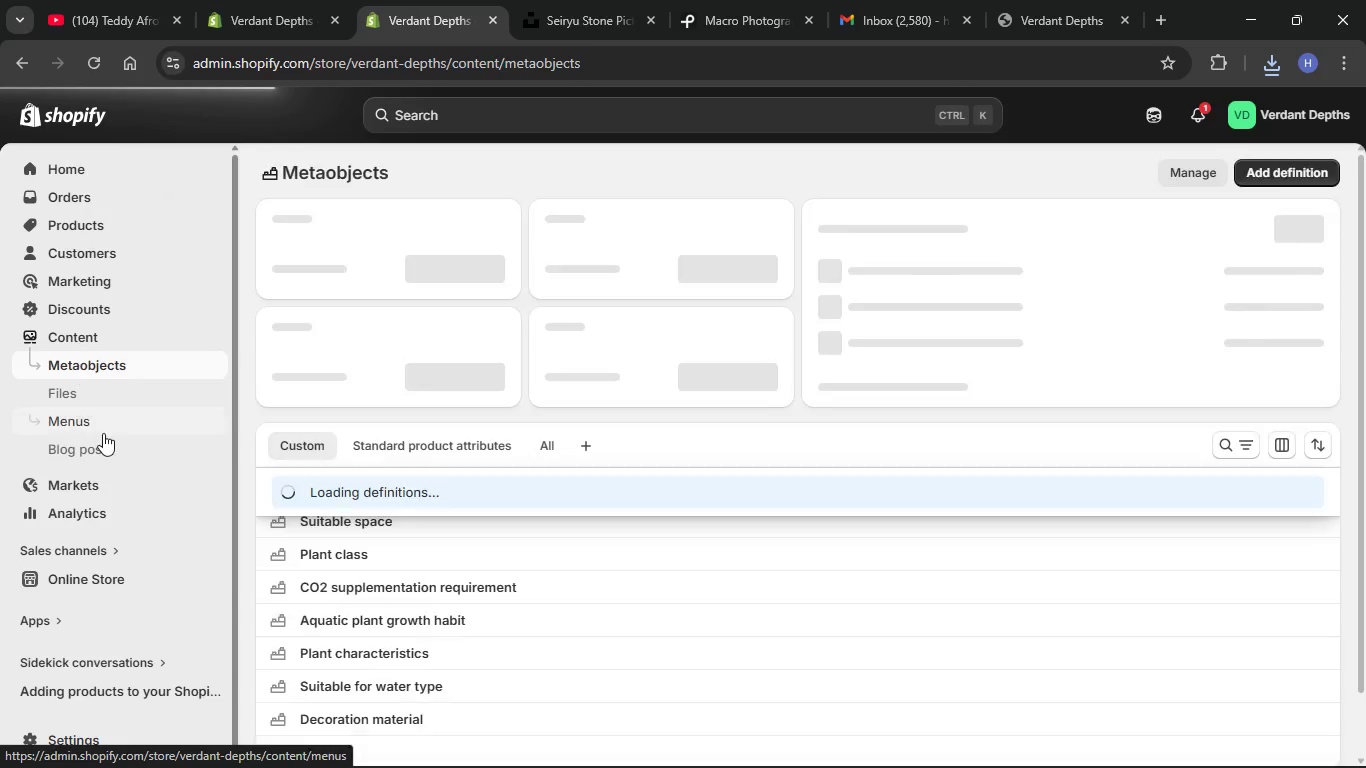 
left_click([100, 448])
 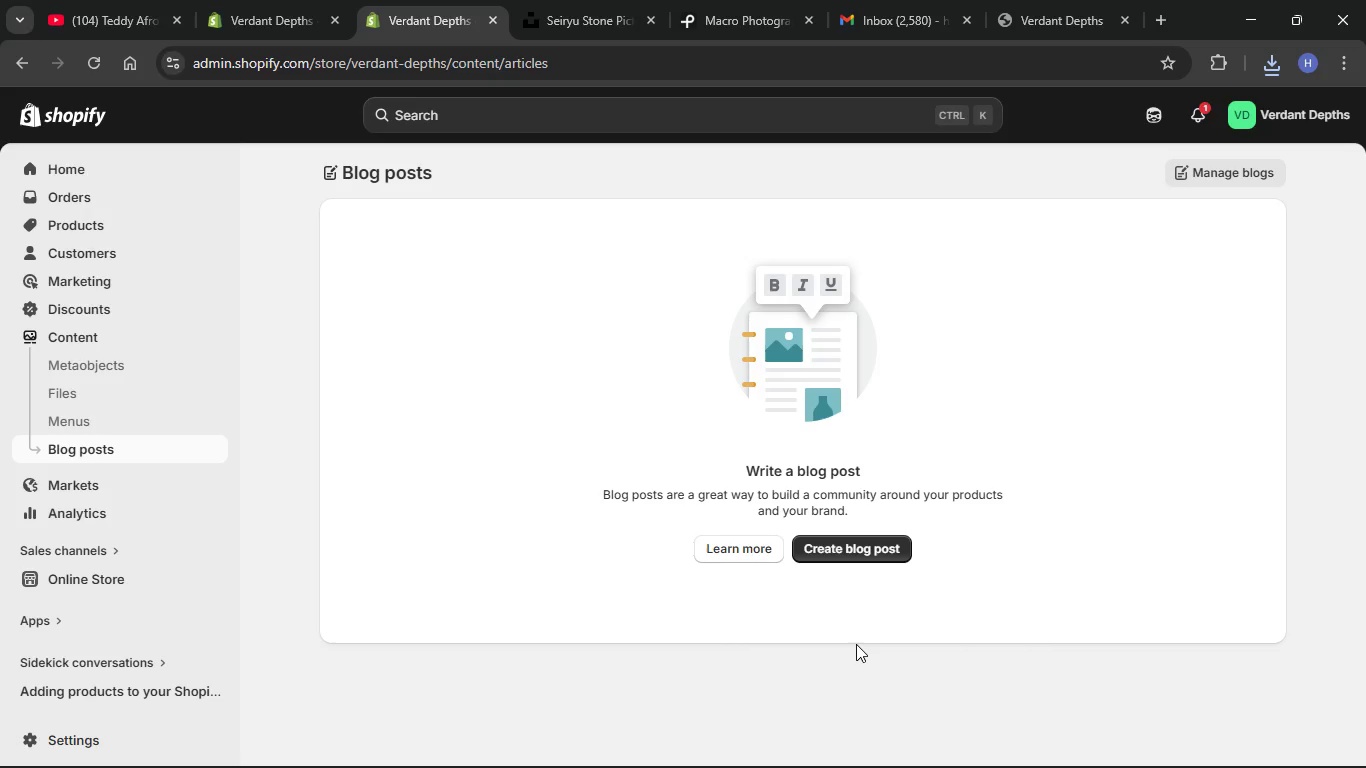 
wait(8.88)
 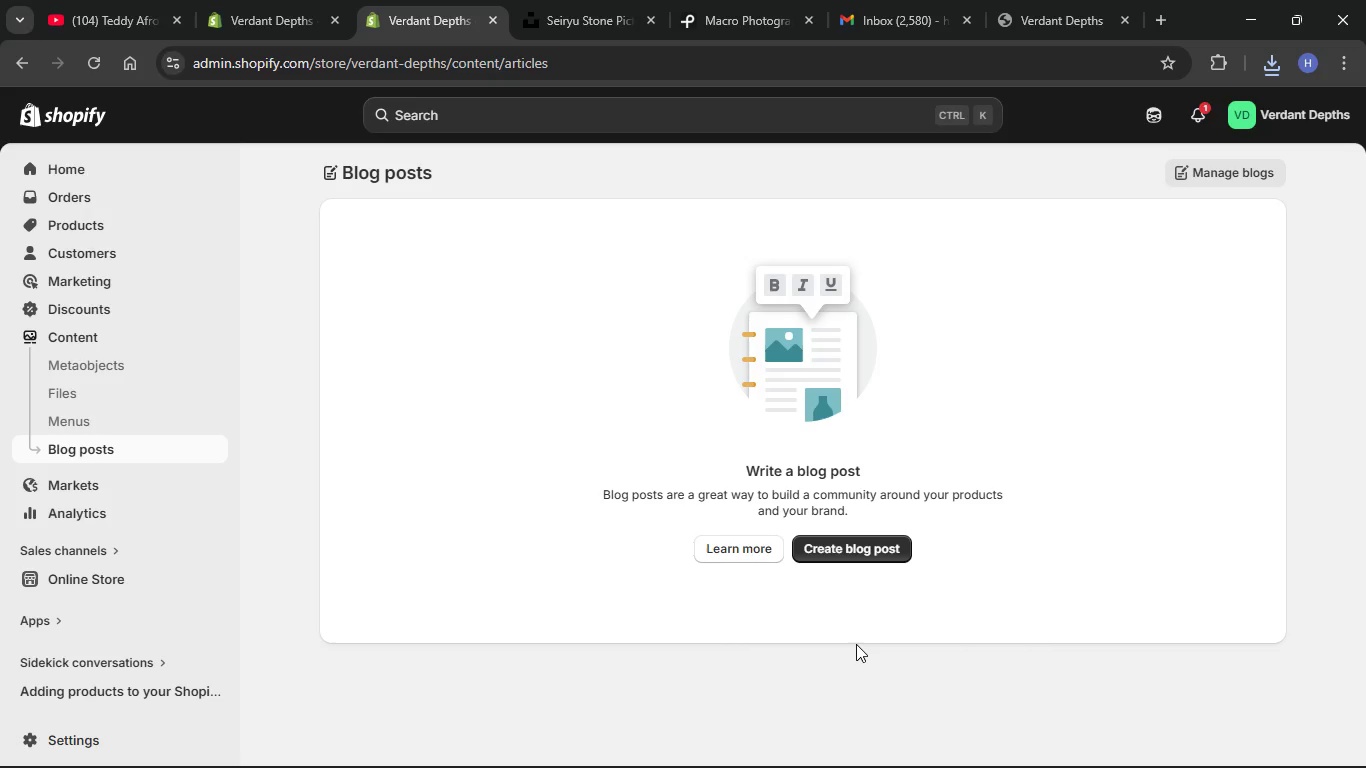 
left_click([1219, 170])
 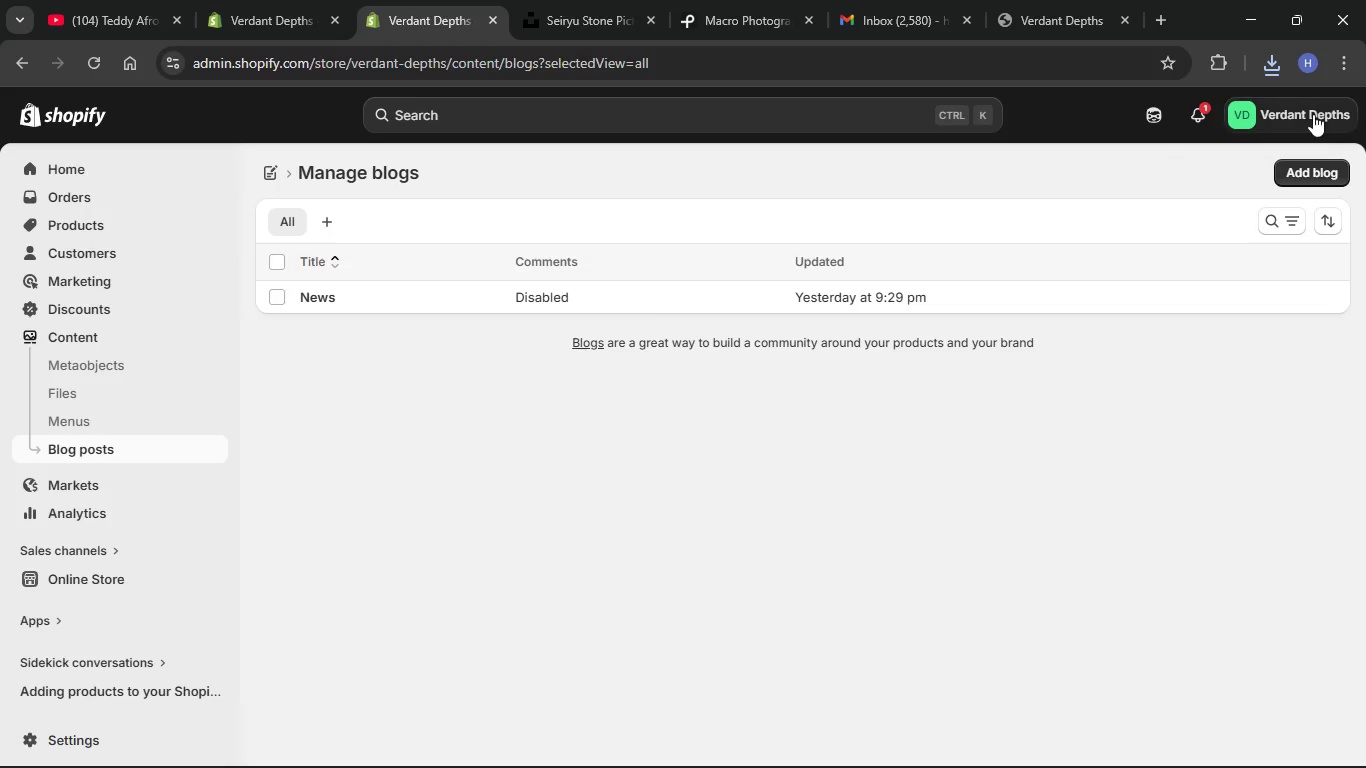 
left_click([1316, 169])
 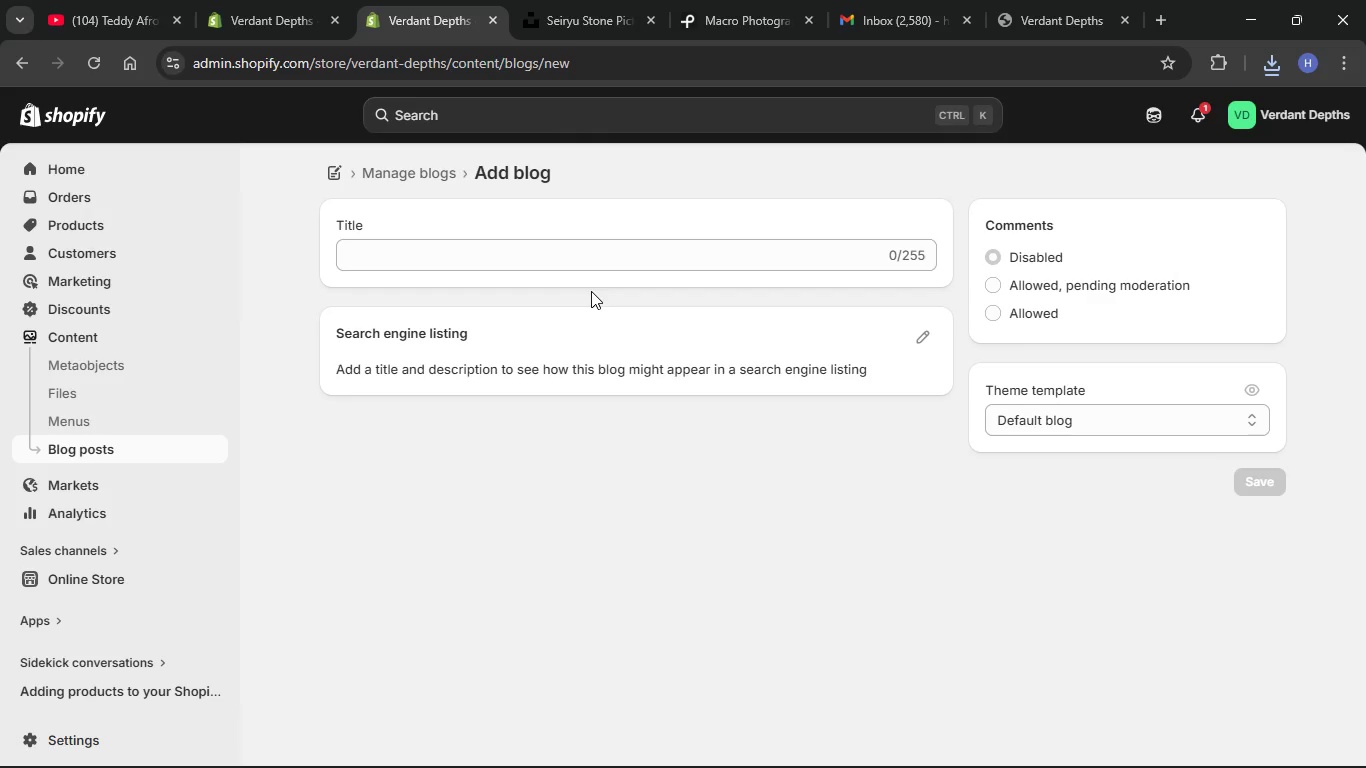 
wait(6.16)
 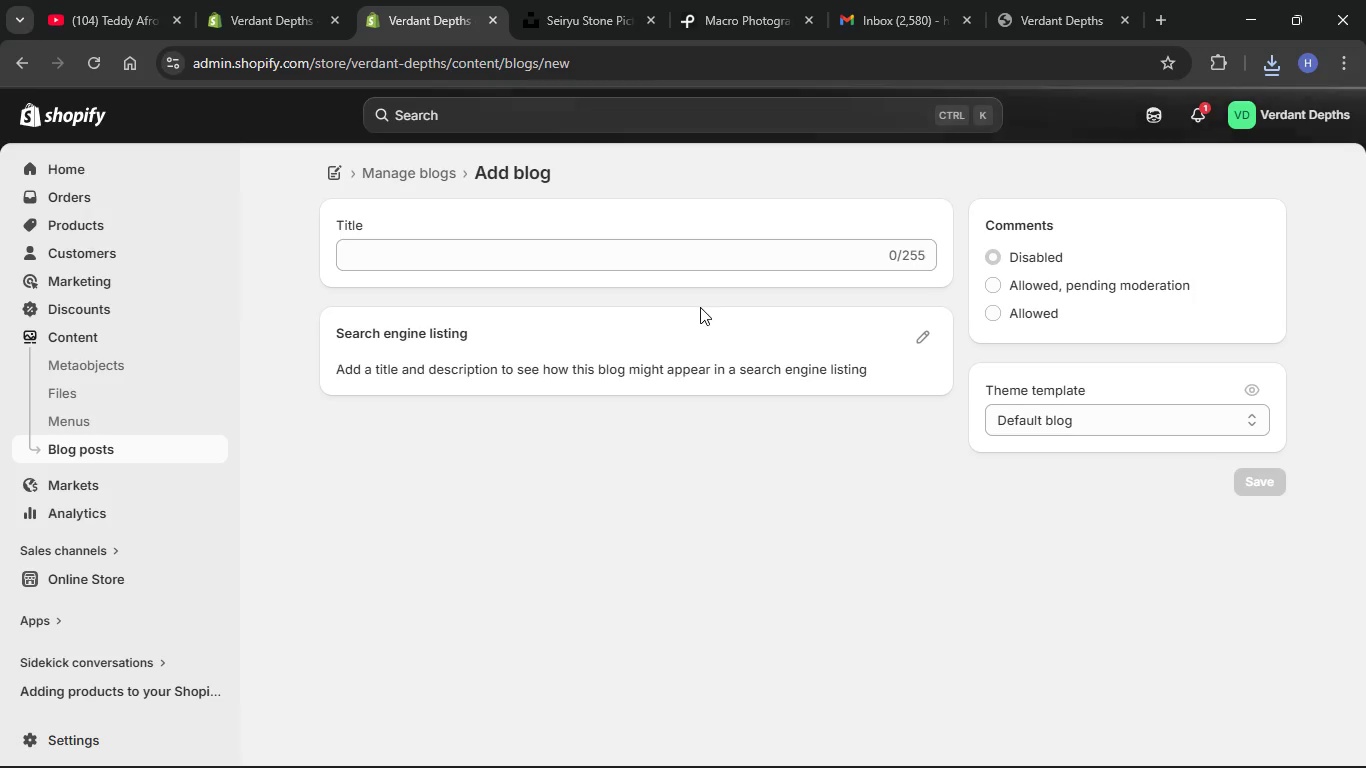 
left_click([435, 274])
 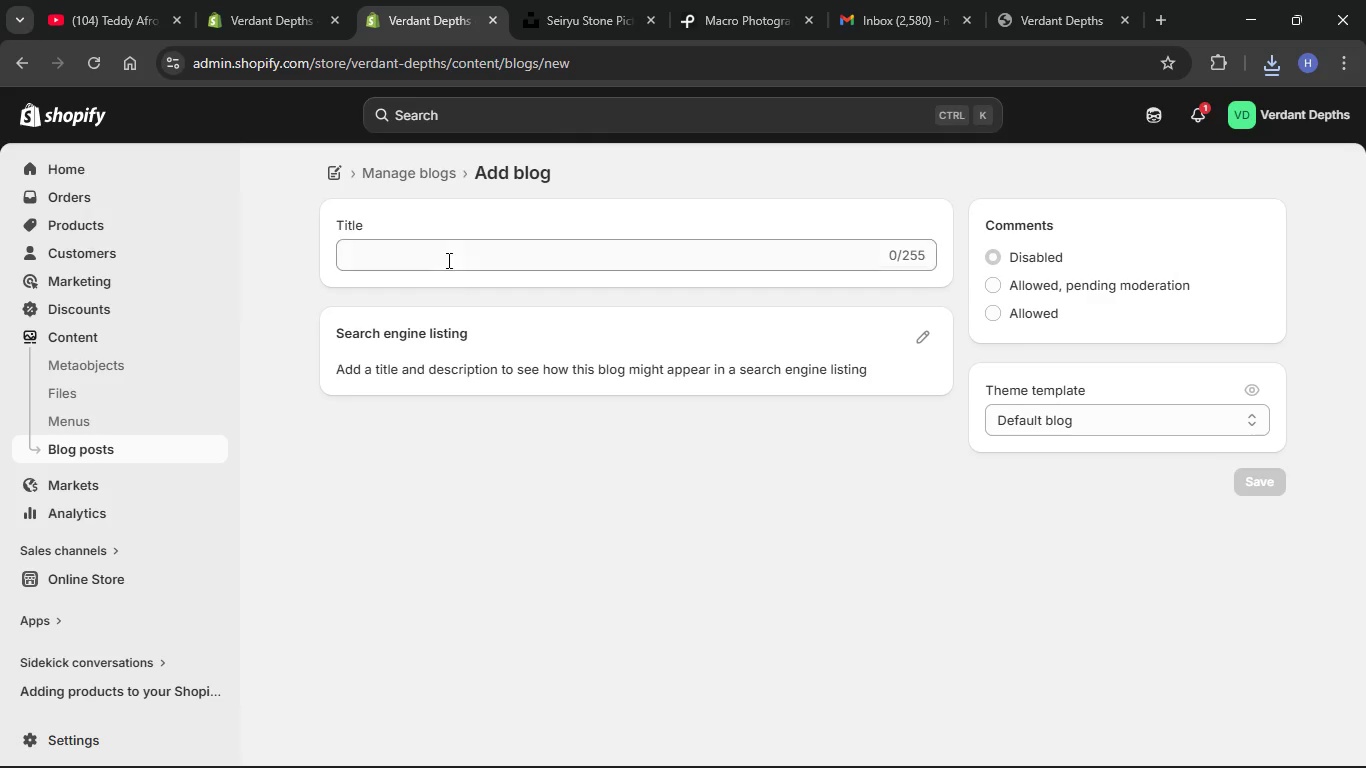 
left_click([447, 260])
 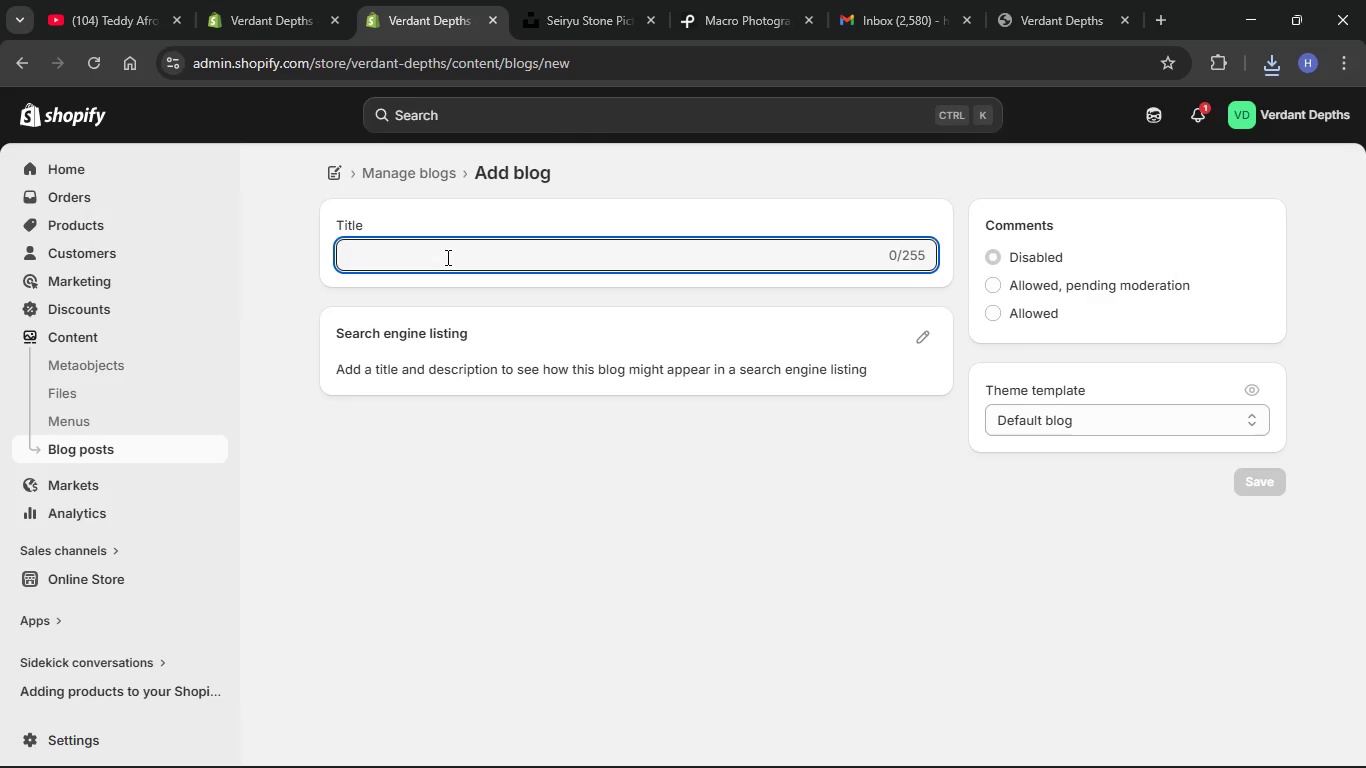 
type(The SC)
key(Backspace)
type(caper's Journal)
 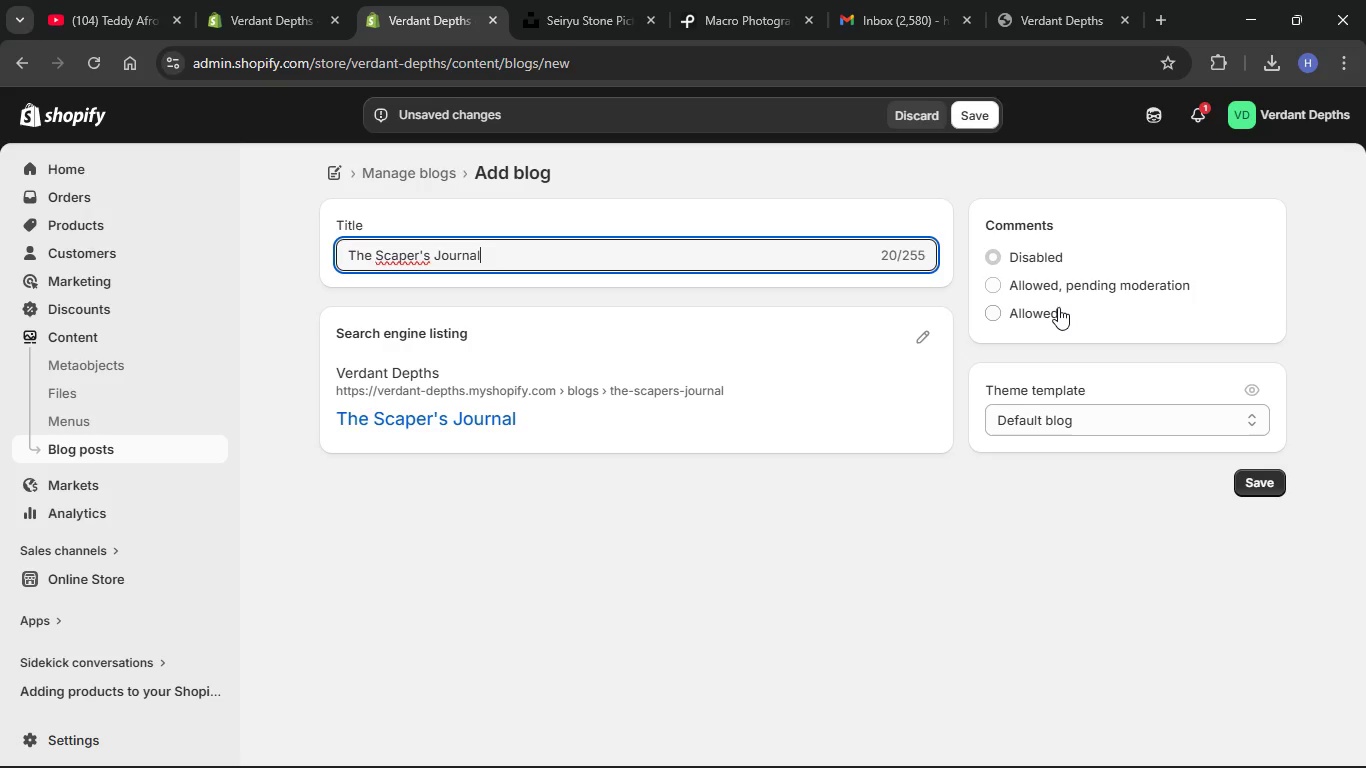 
wait(7.58)
 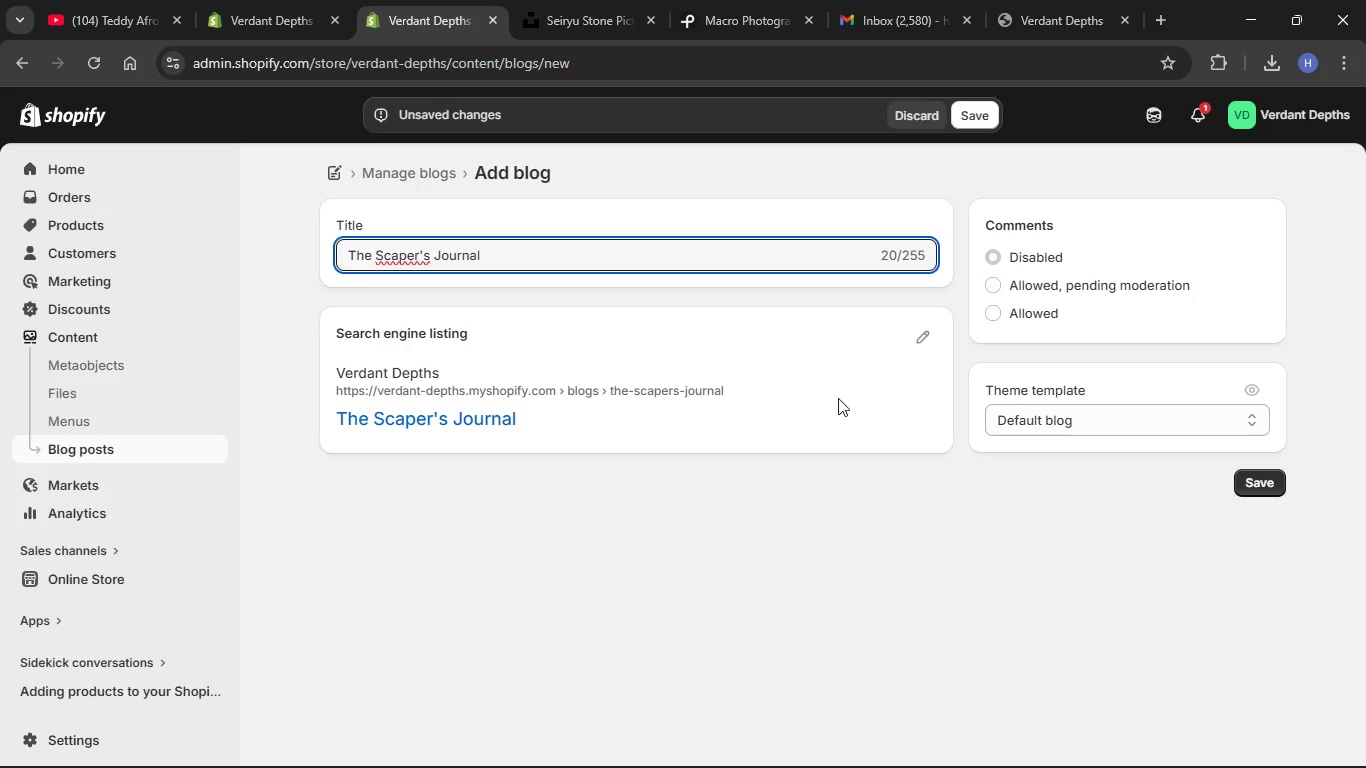 
left_click([1267, 484])
 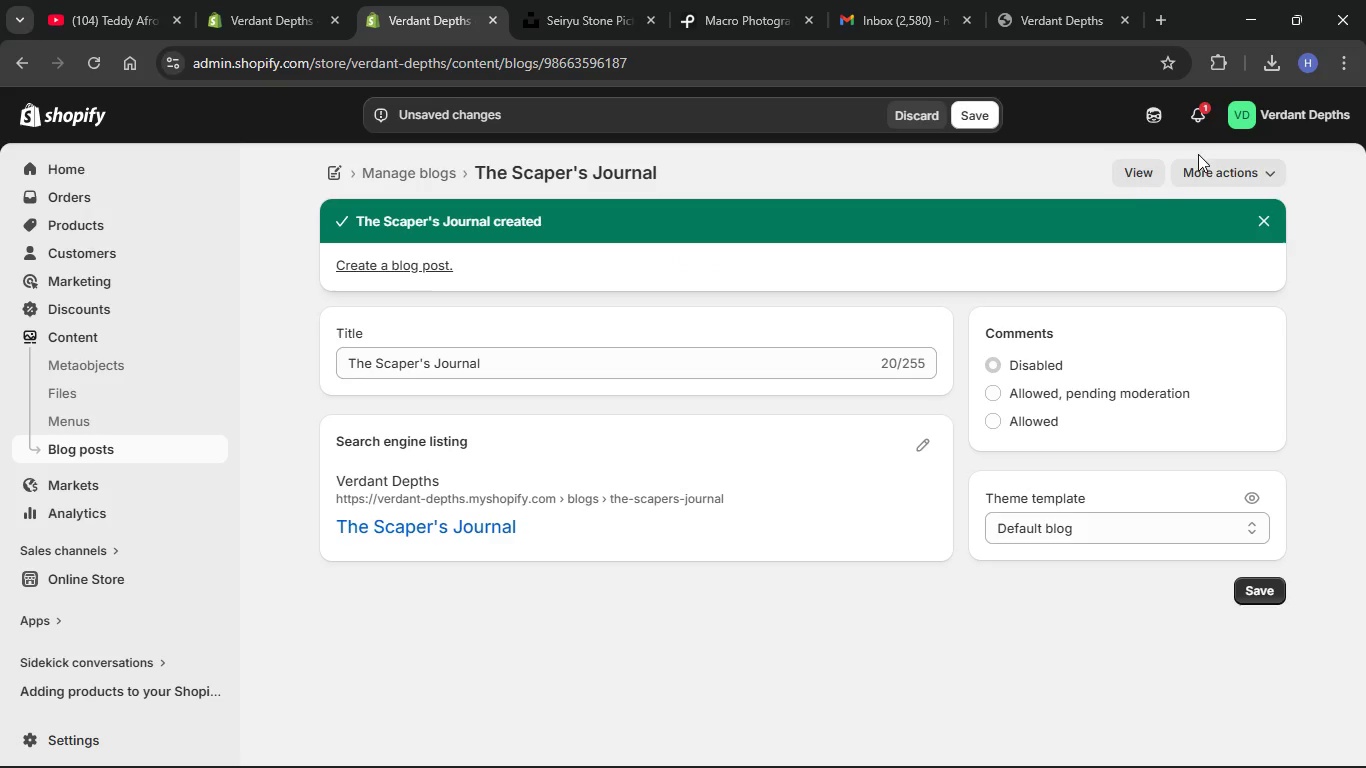 
wait(6.78)
 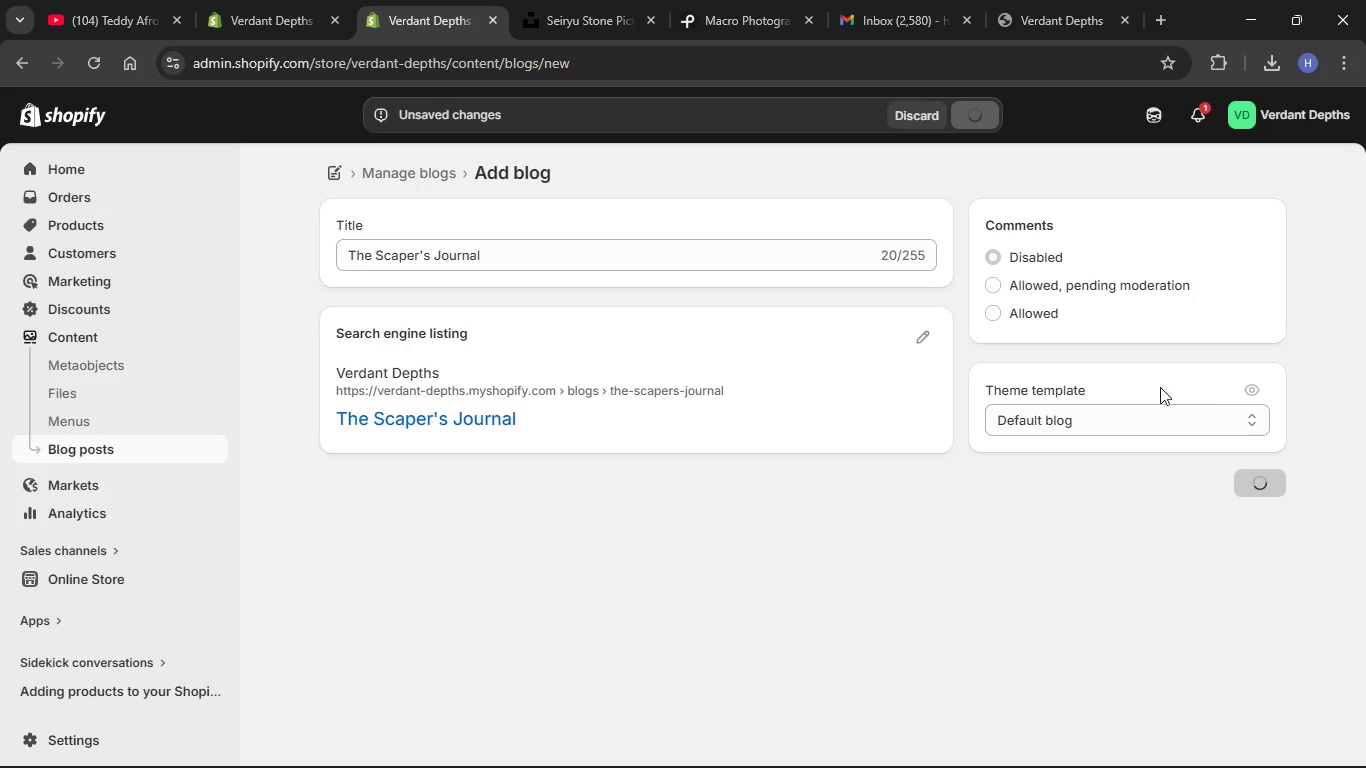 
left_click([410, 267])
 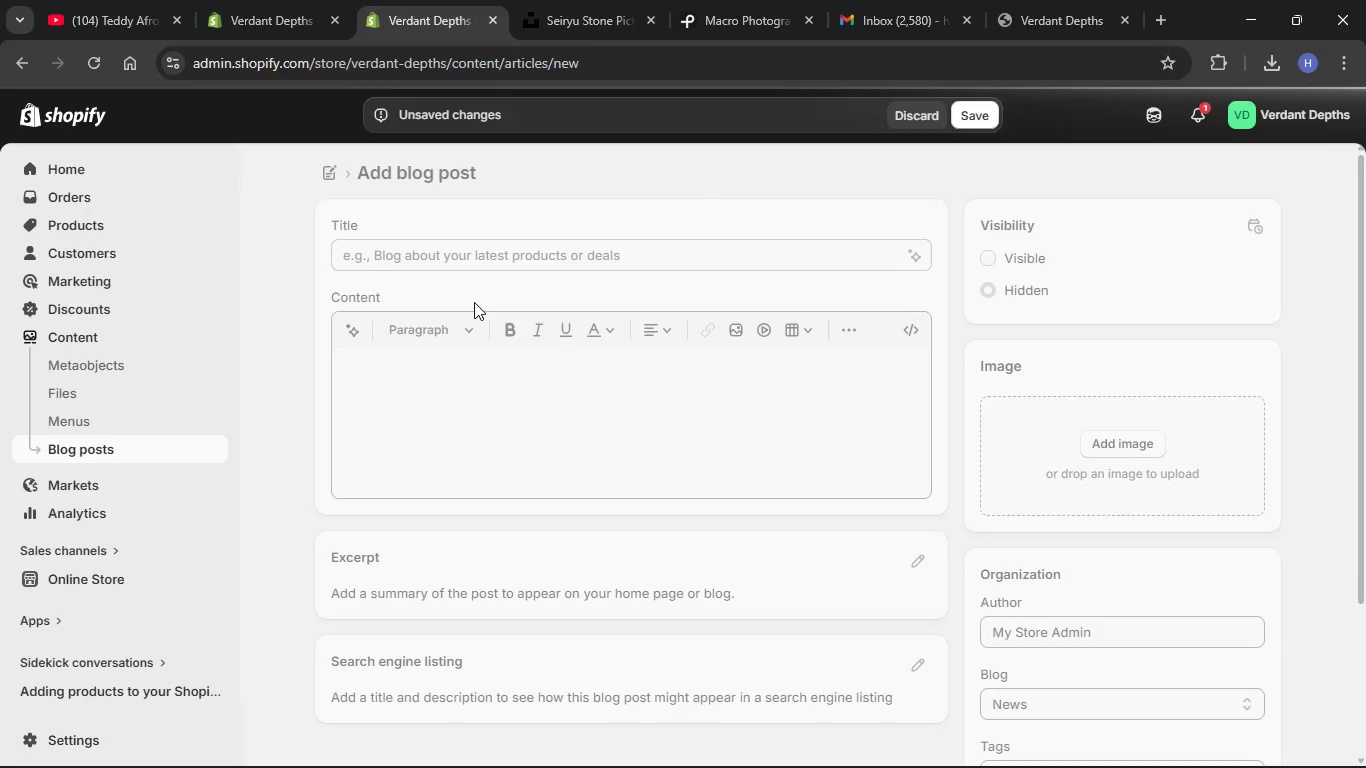 
left_click([525, 254])
 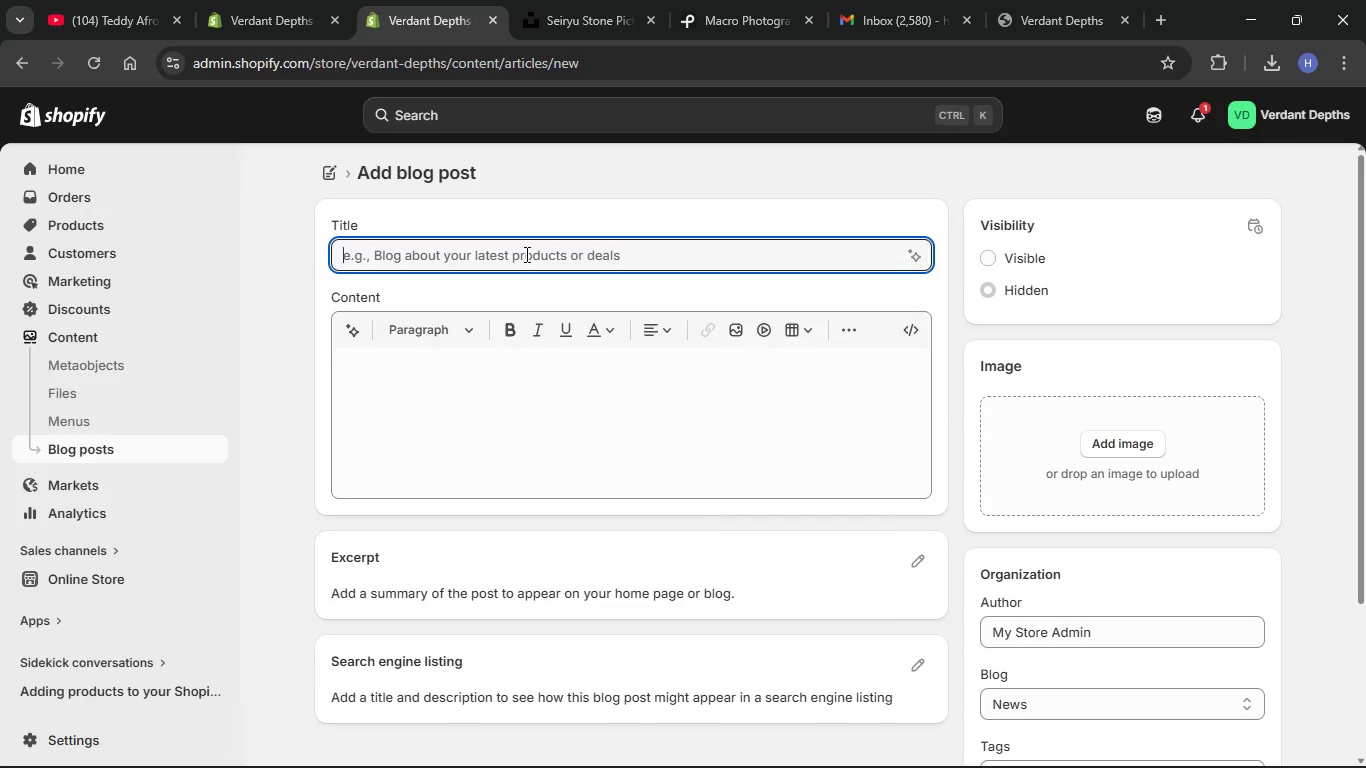 
type(Begineer)
key(Backspace)
key(Backspace)
key(Backspace)
type(ner Guide to Iwagumi Aquascaping)
 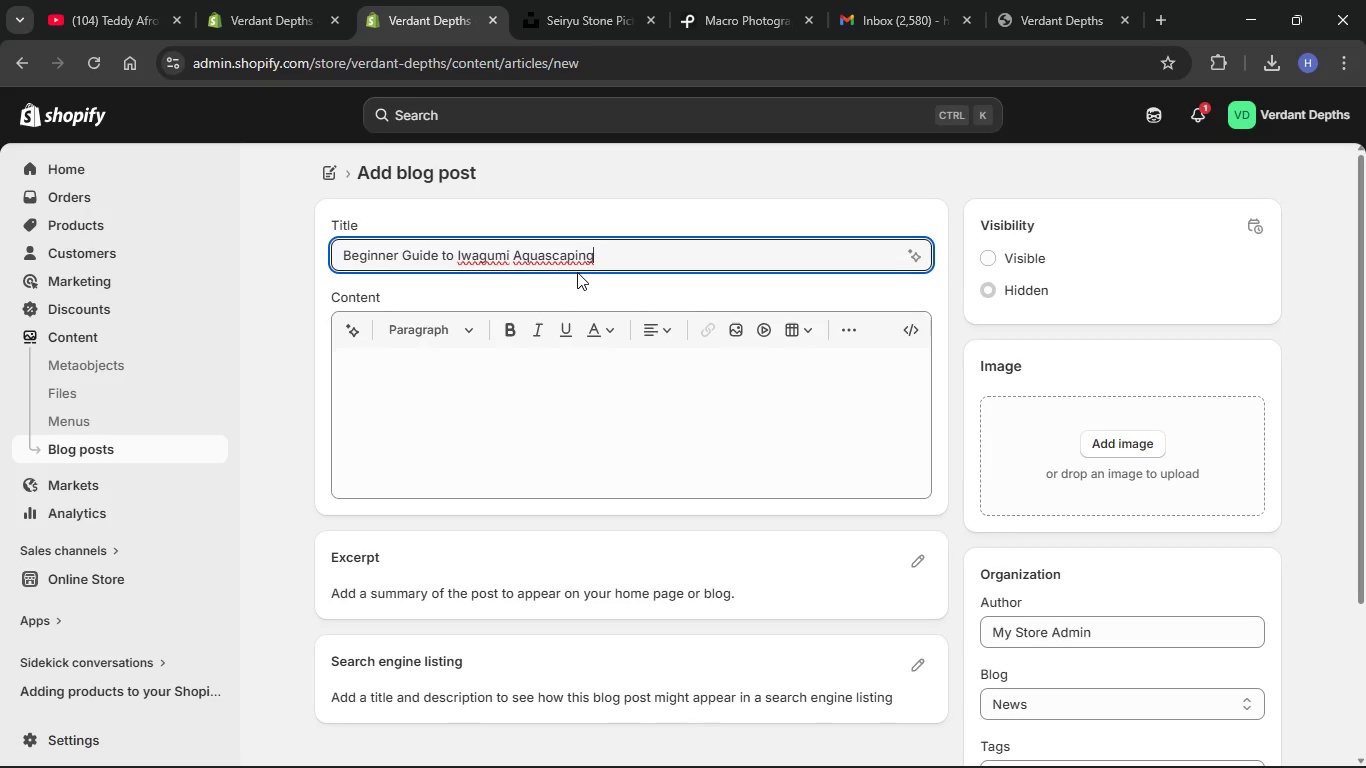 
left_click([489, 265])
 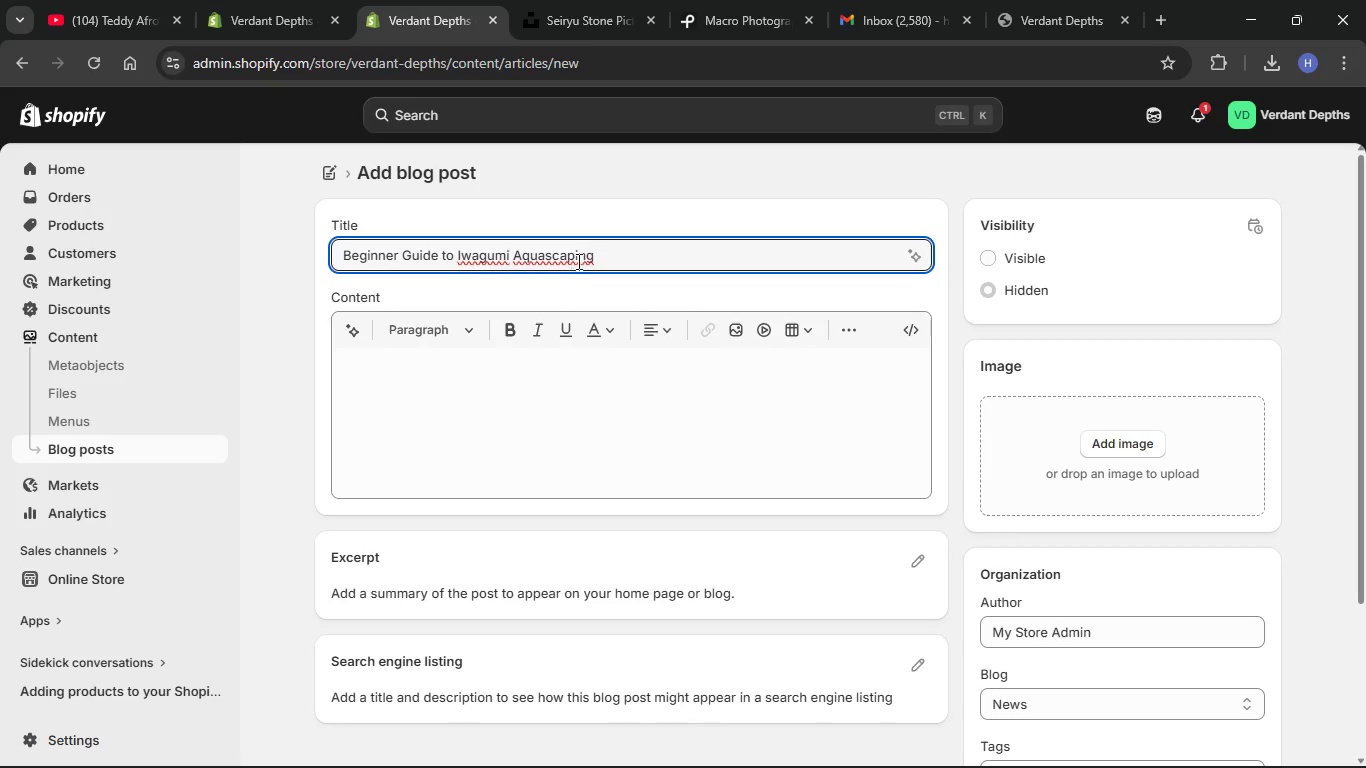 
left_click([581, 258])
 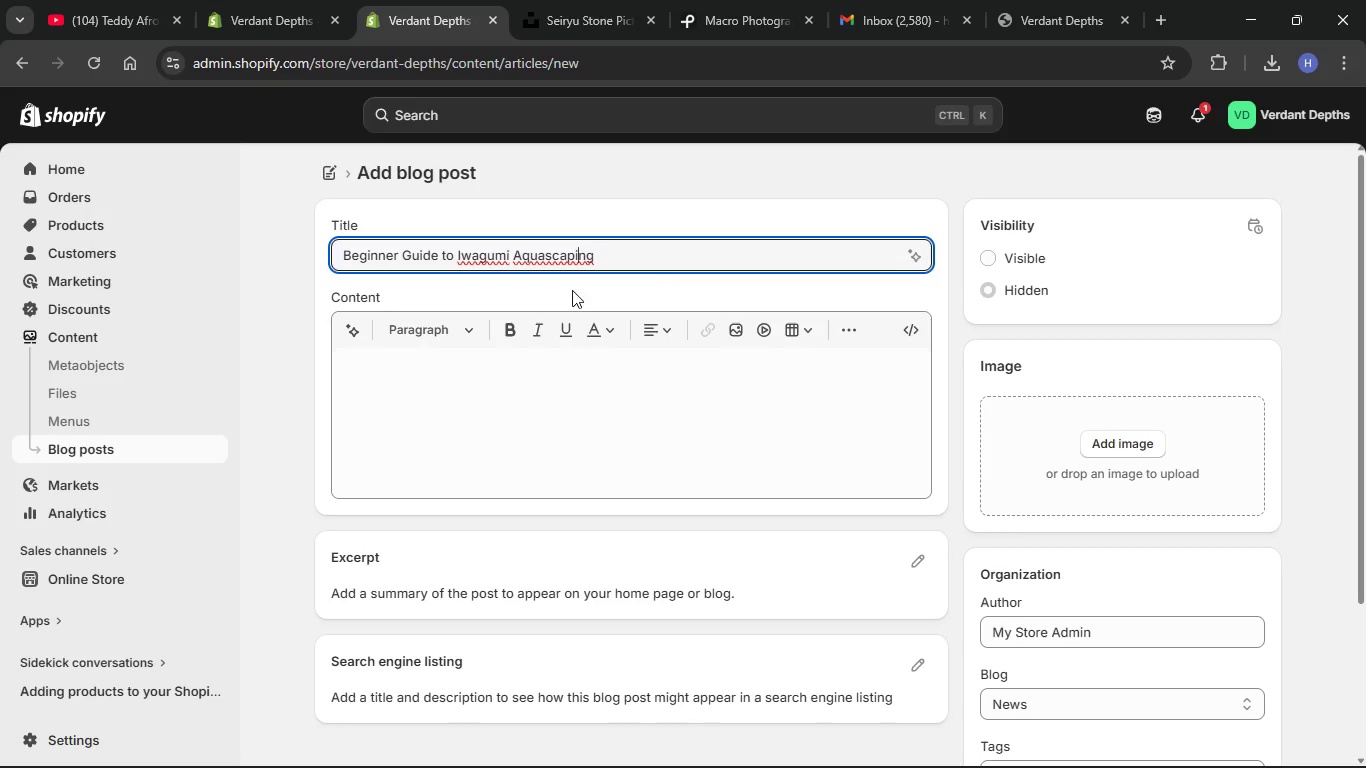 
left_click([506, 384])
 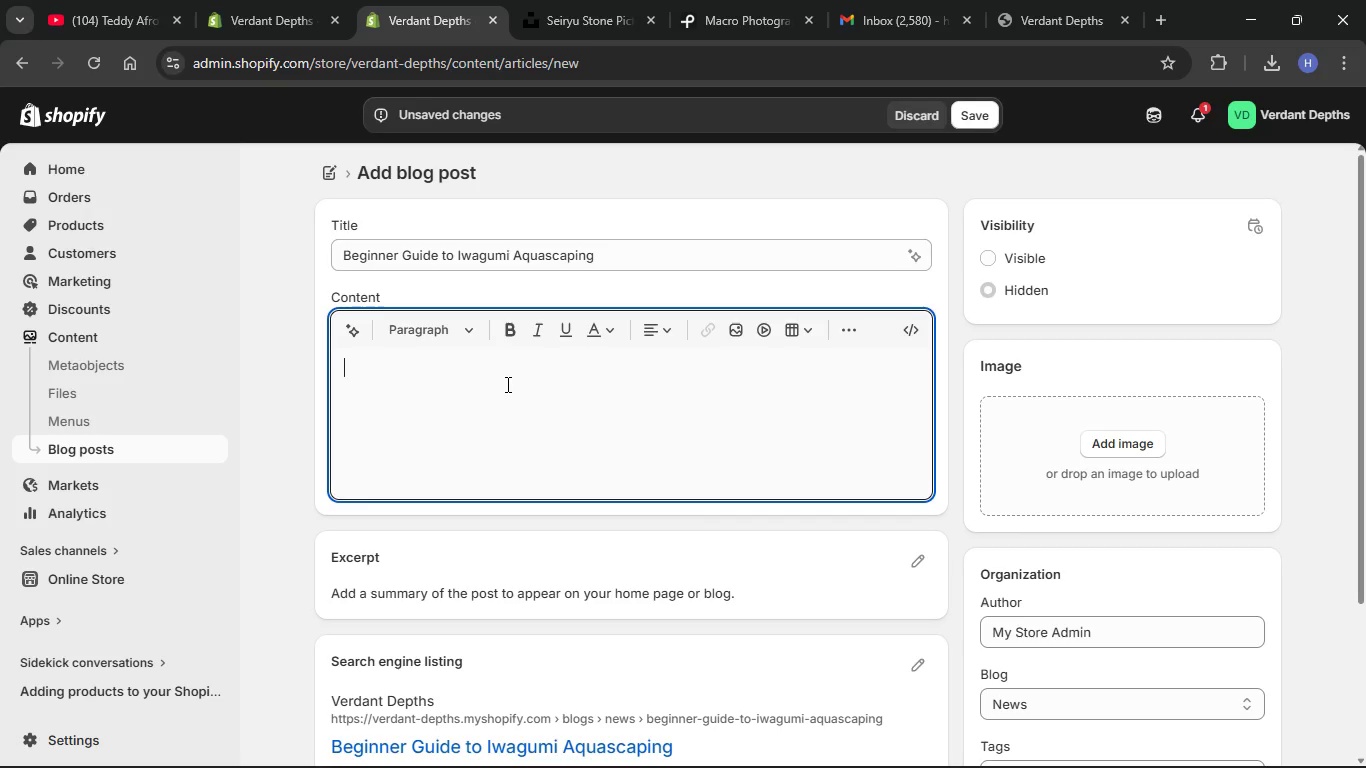 
type(Iwagumi aquascaping focuses on simplicity and bl)
key(Backspace)
type(alance using caarefully)
 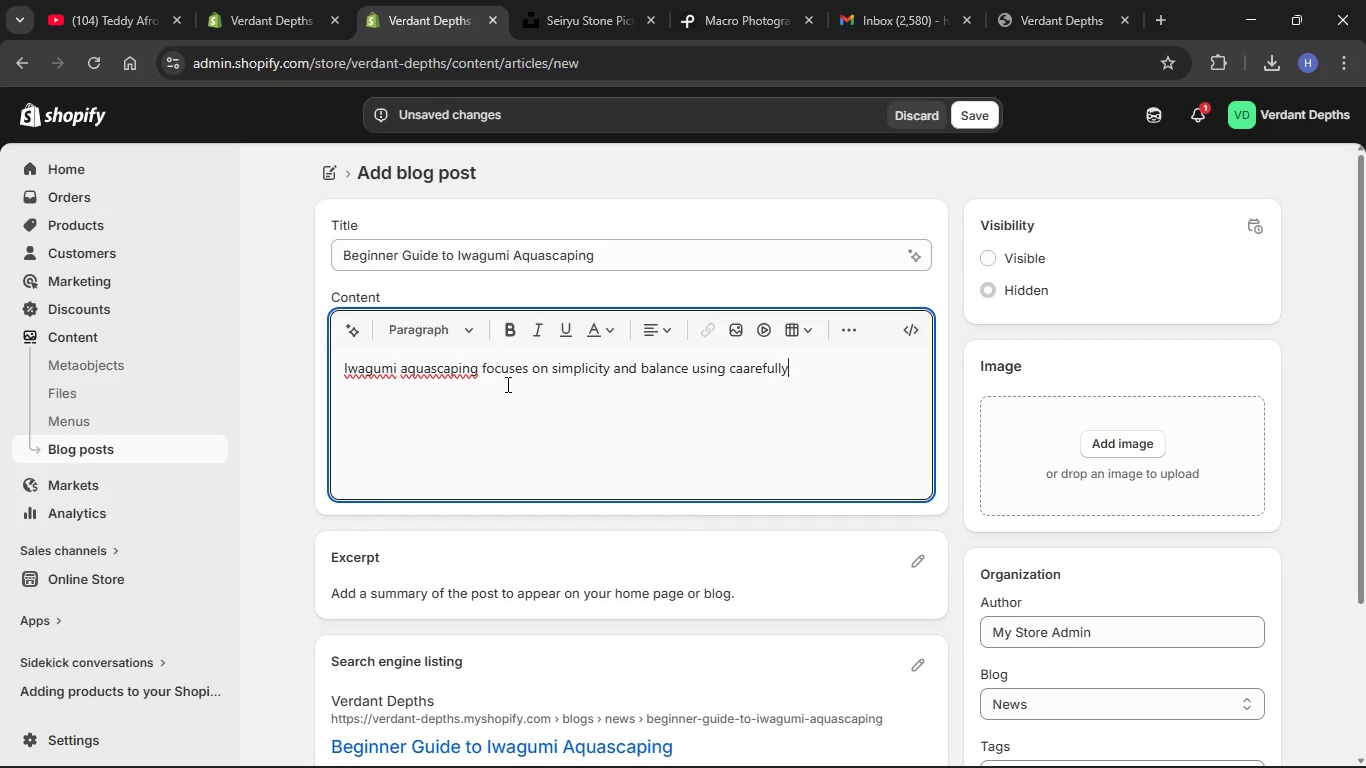 
type( selected stones)
 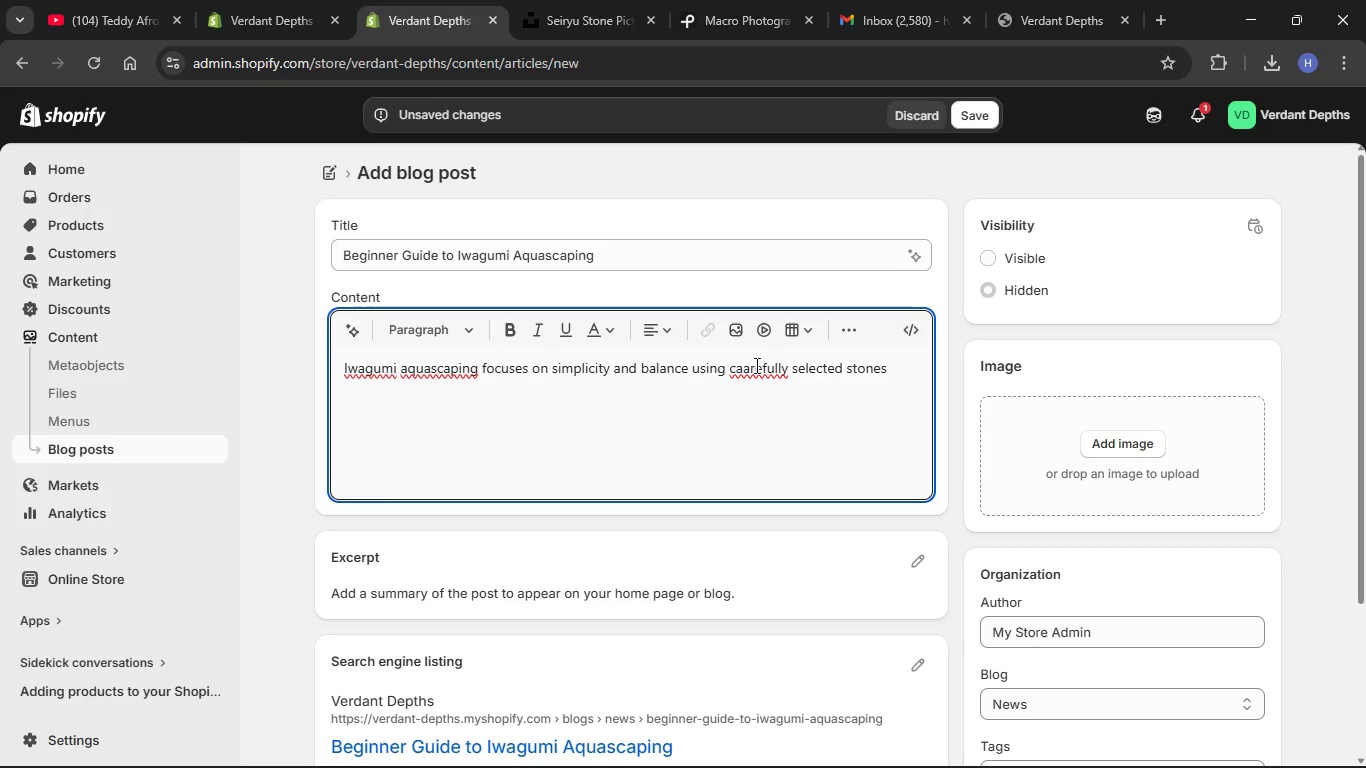 
left_click_drag(start_coordinate=[752, 370], to_coordinate=[747, 370])
 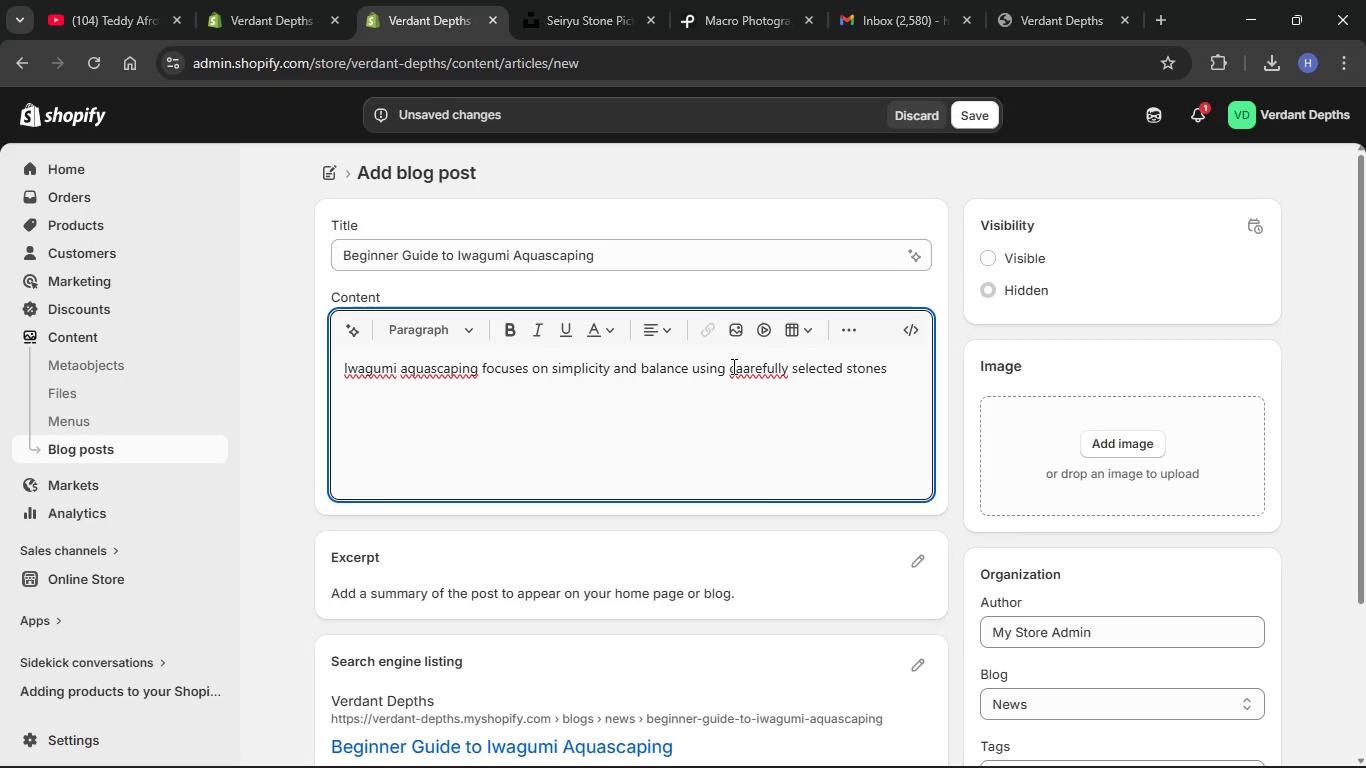 
key(Backspace)
 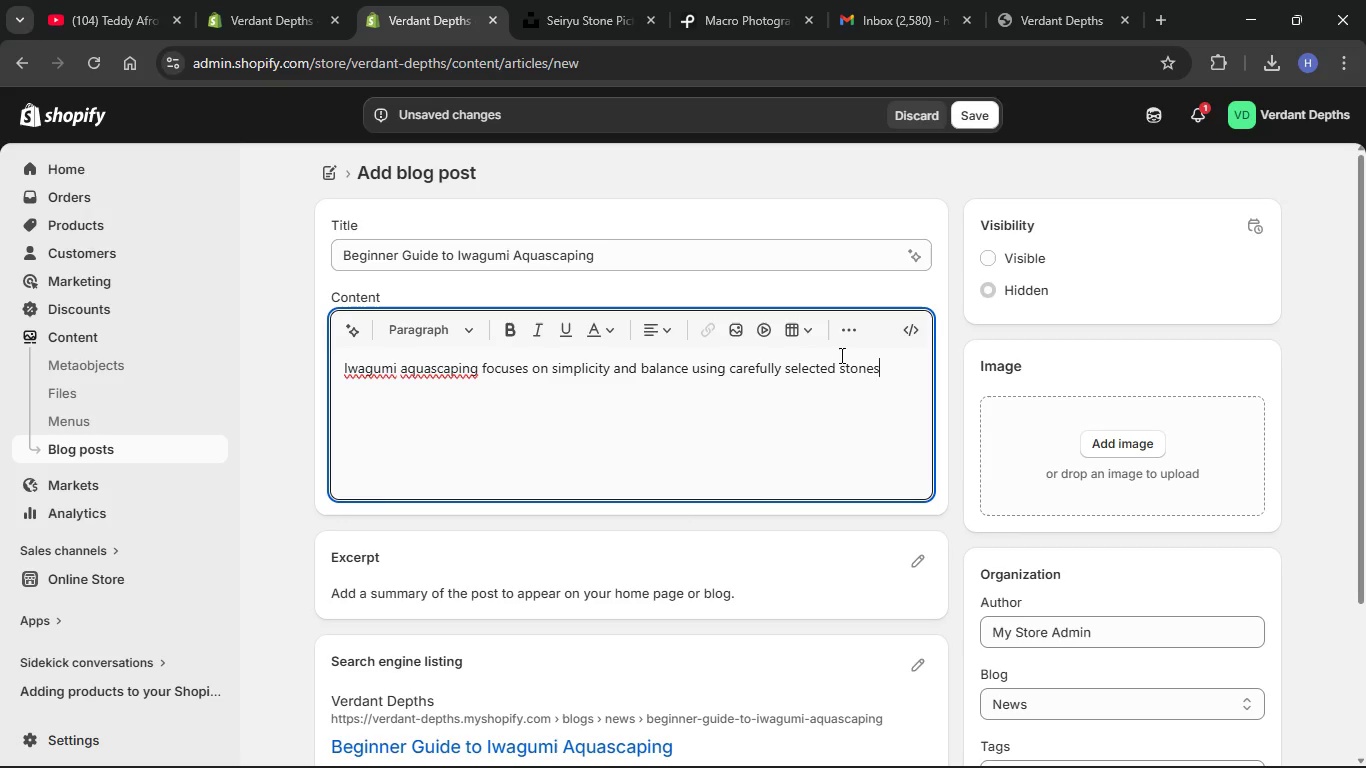 
wait(6.36)
 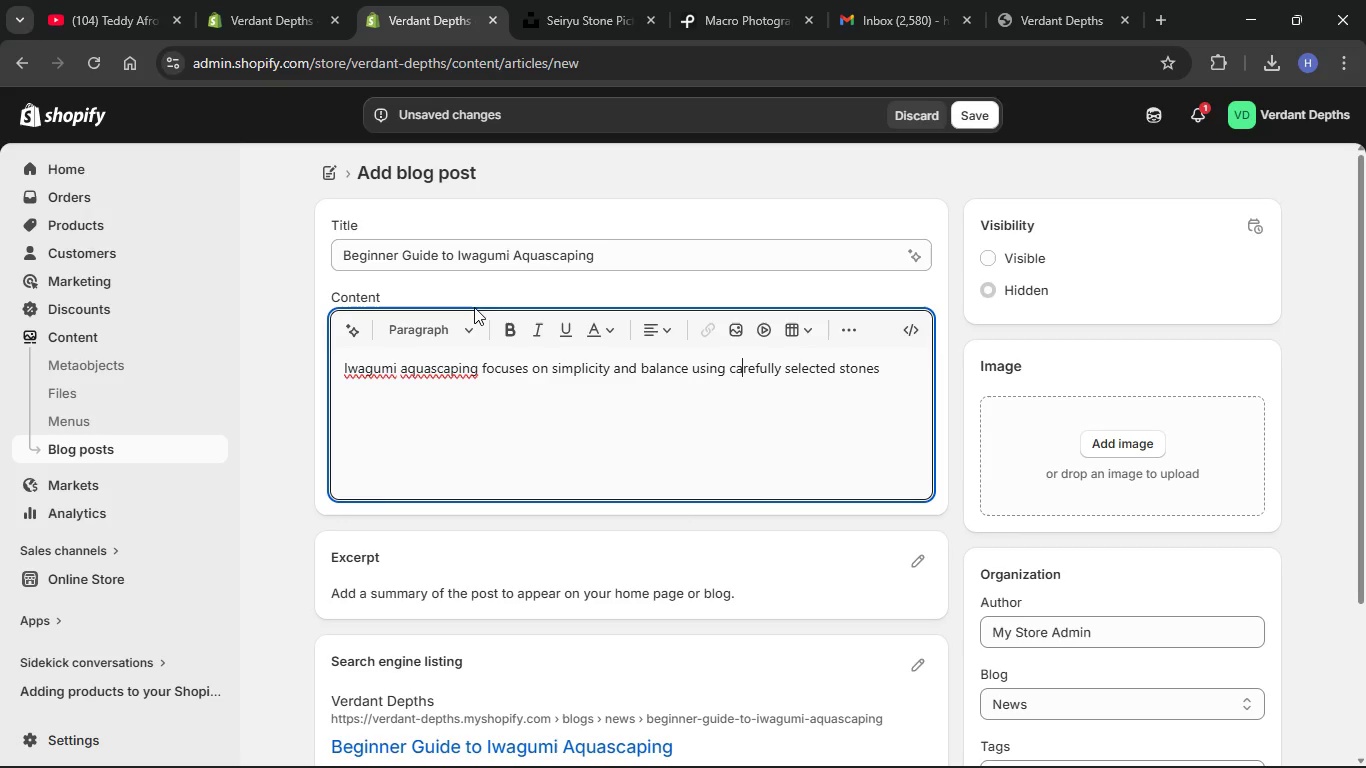 
key(Period)
 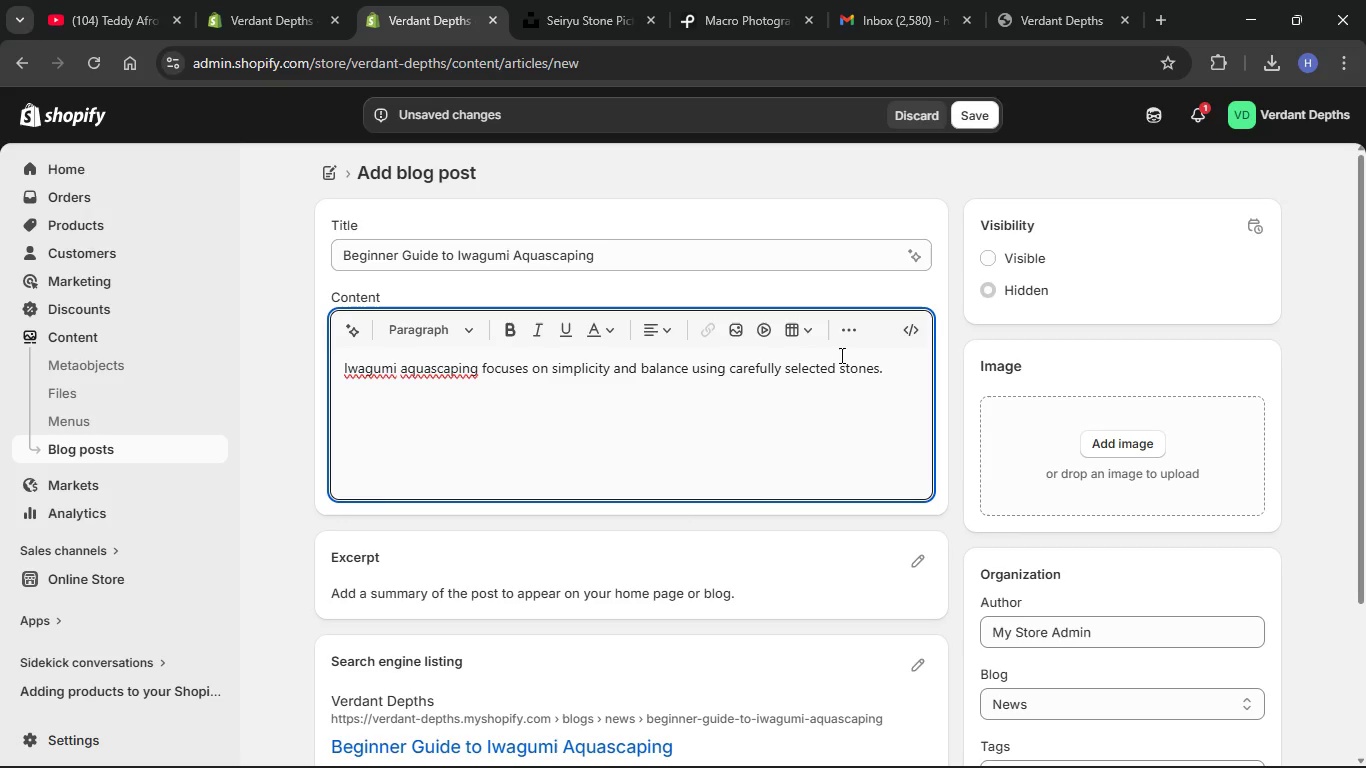 
key(Shift+Enter)
 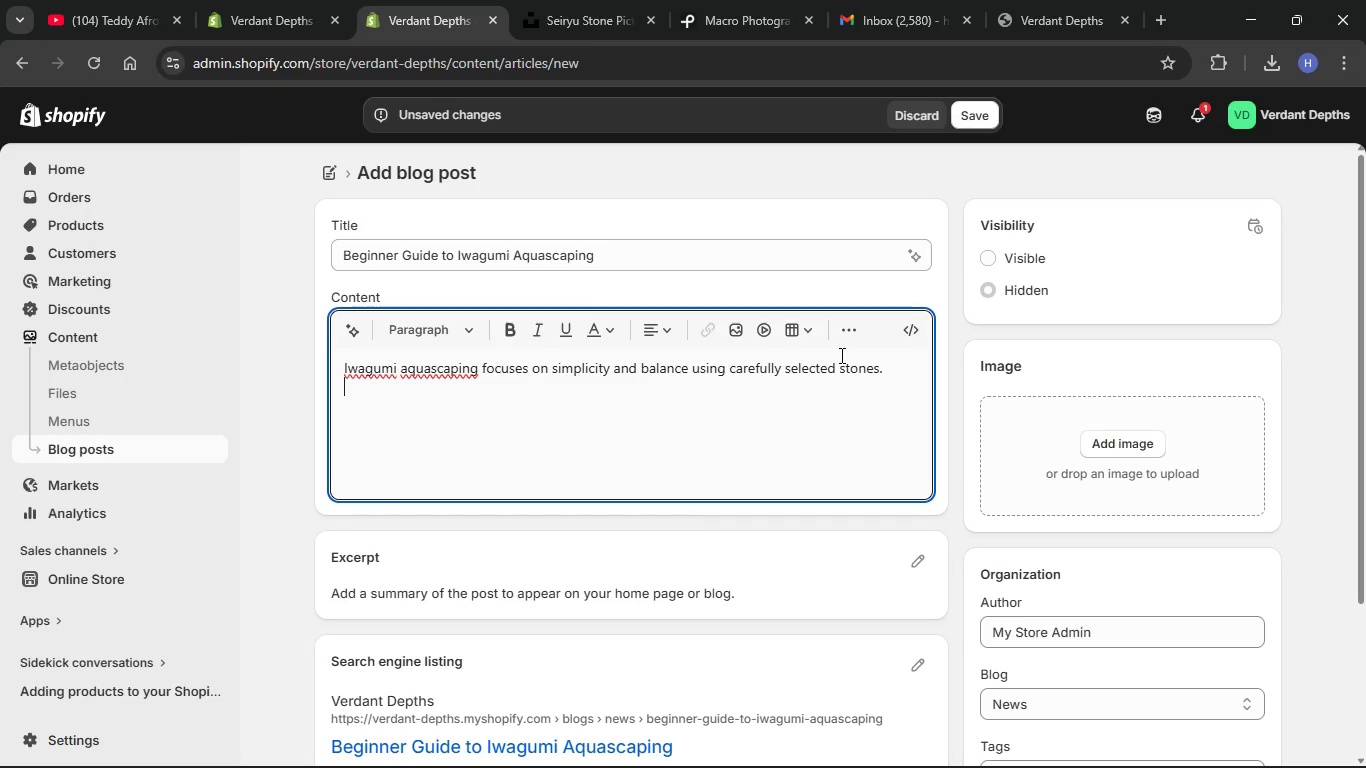 
type(Start witg a )
key(Backspace)
key(Backspace)
key(Backspace)
key(Backspace)
type(h a mian )
key(Backspace)
key(Backspace)
key(Backspace)
key(Backspace)
type(ain focal stone and build around it with supporting elements. k)
key(Backspace)
type(Keep layouts x)
key(Backspace)
type(clean and avoid overcrowding.)
 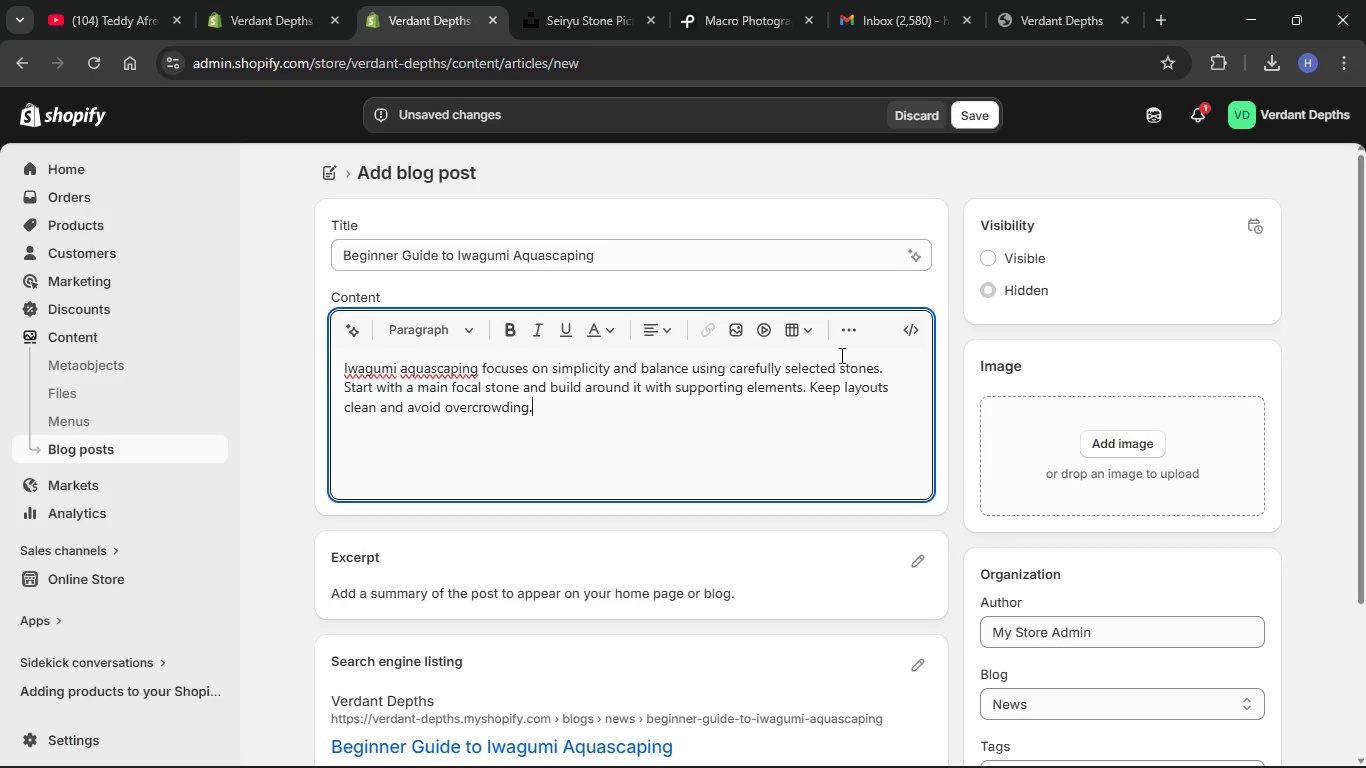 
key(Shift+Enter)
 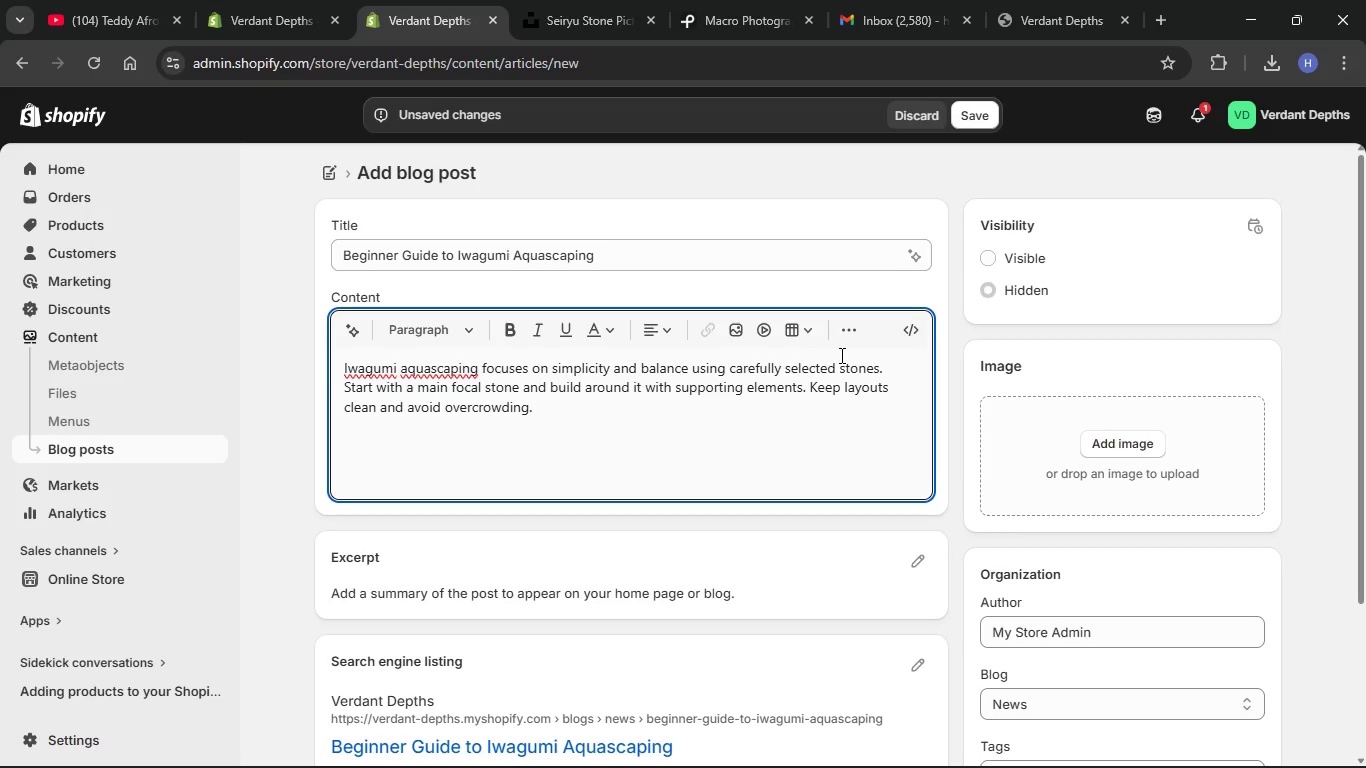 
type(Moss and low )
key(Backspace)
type(-growing plants help create a natural look without distraacting from the structure)
 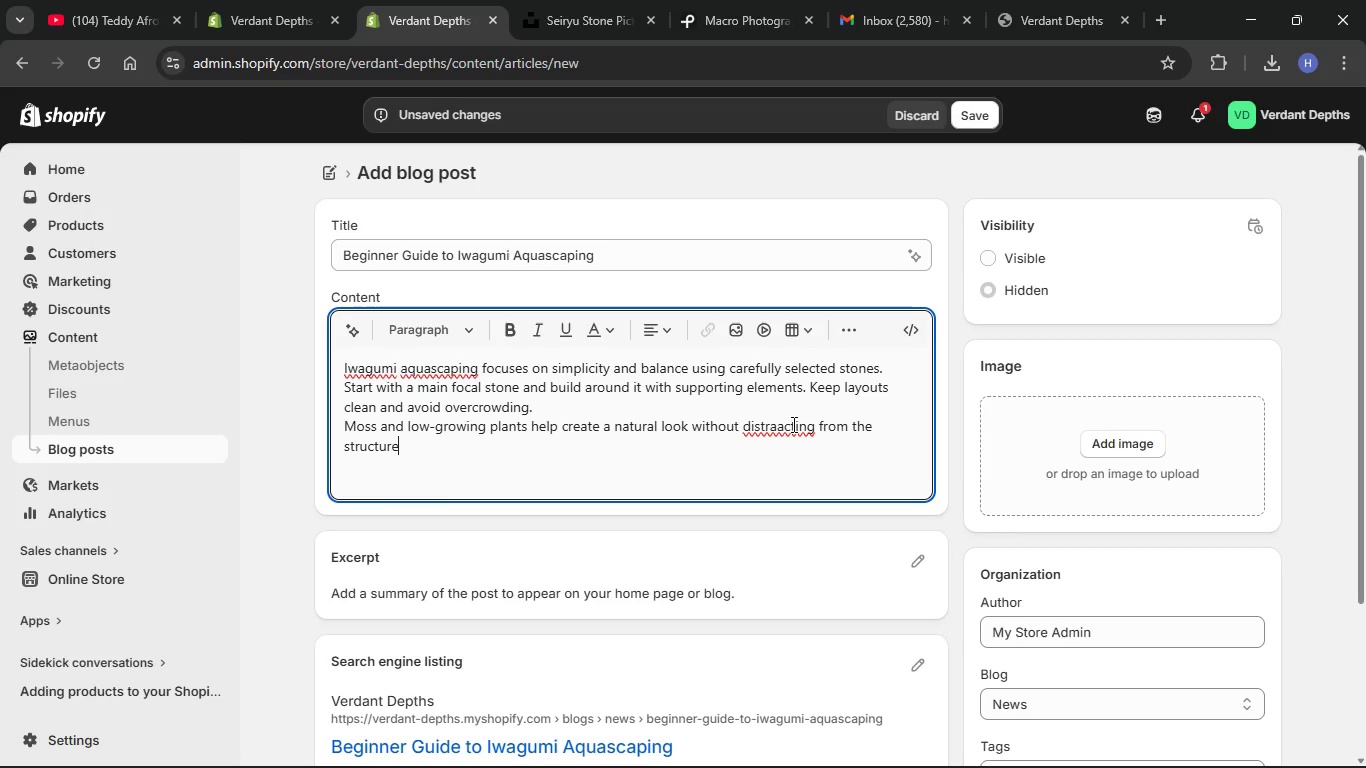 
left_click([782, 430])
 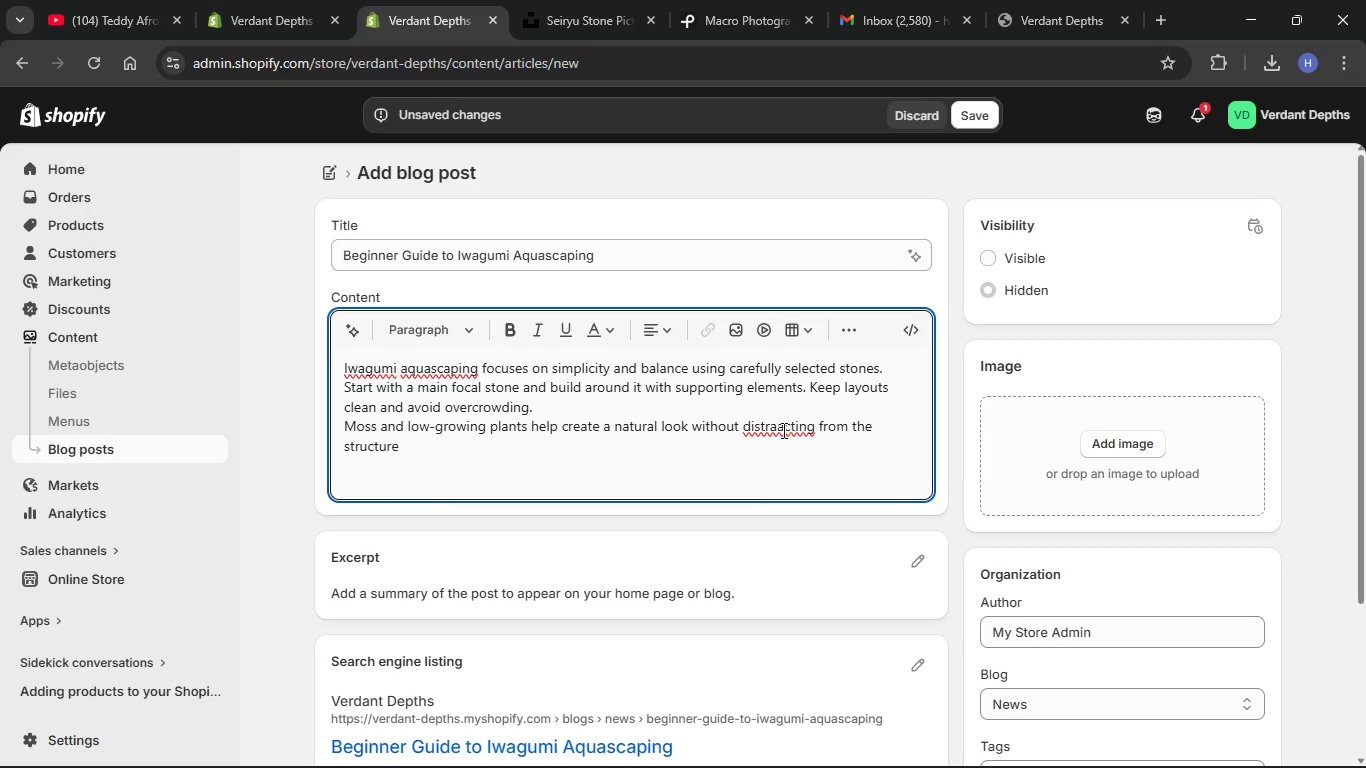 
key(Backspace)
 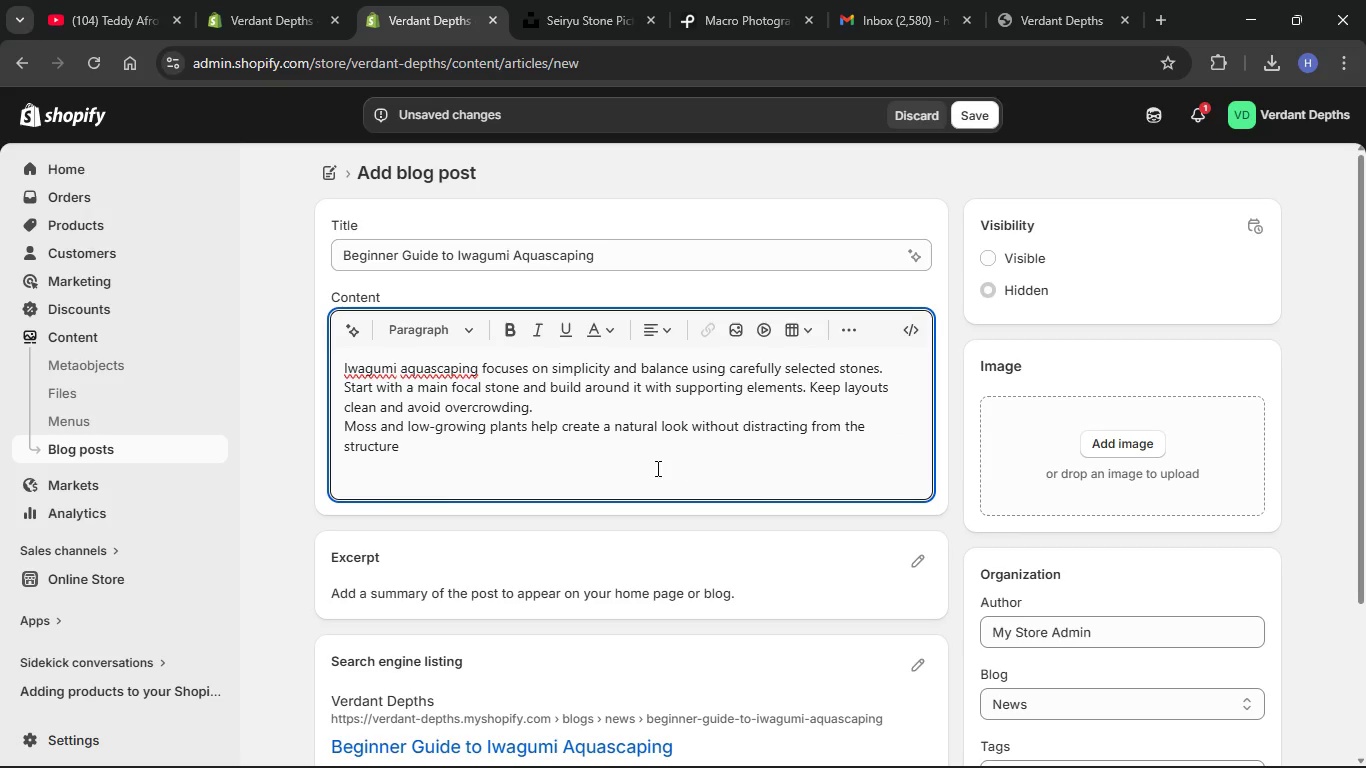 
left_click([592, 458])
 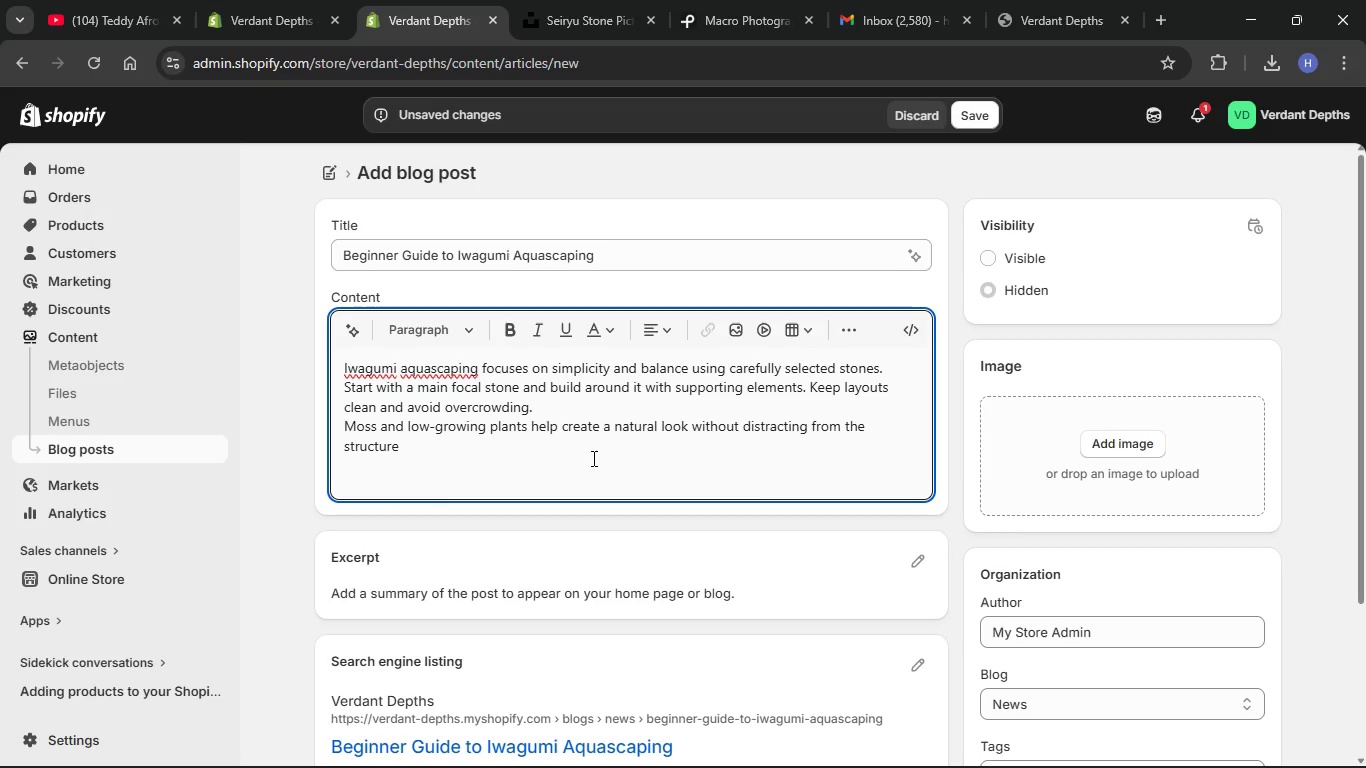 
key(Period)
 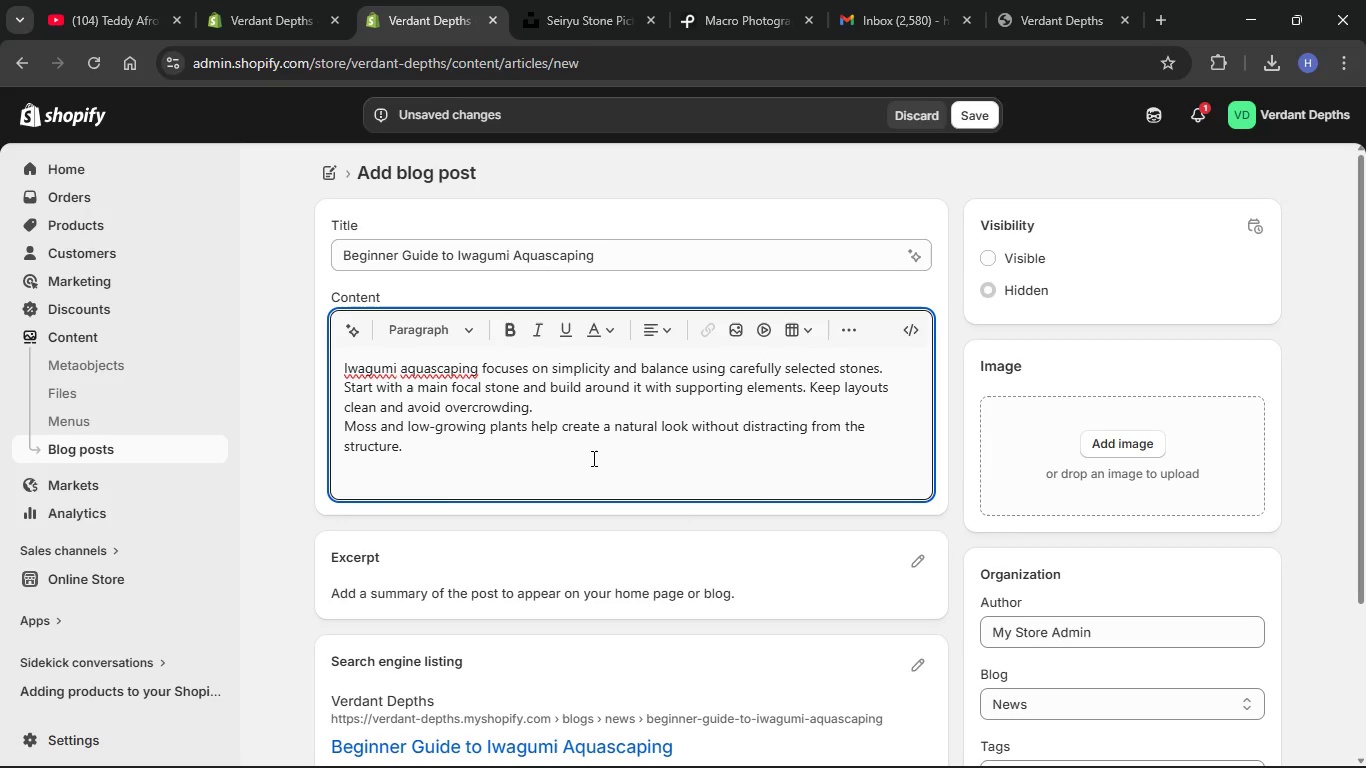 
key(Shift+Enter)
 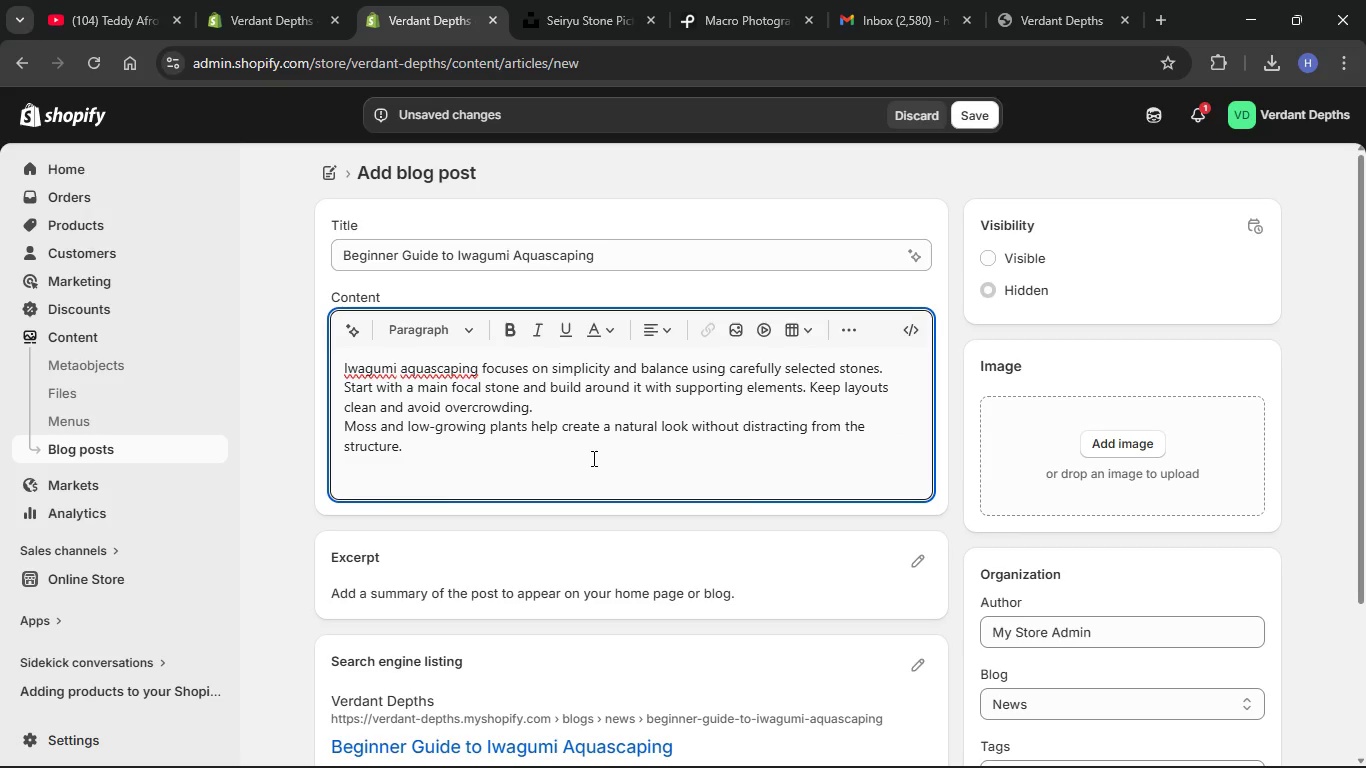 
type(With proper placement, even simple designs can look professional and immersive.)
 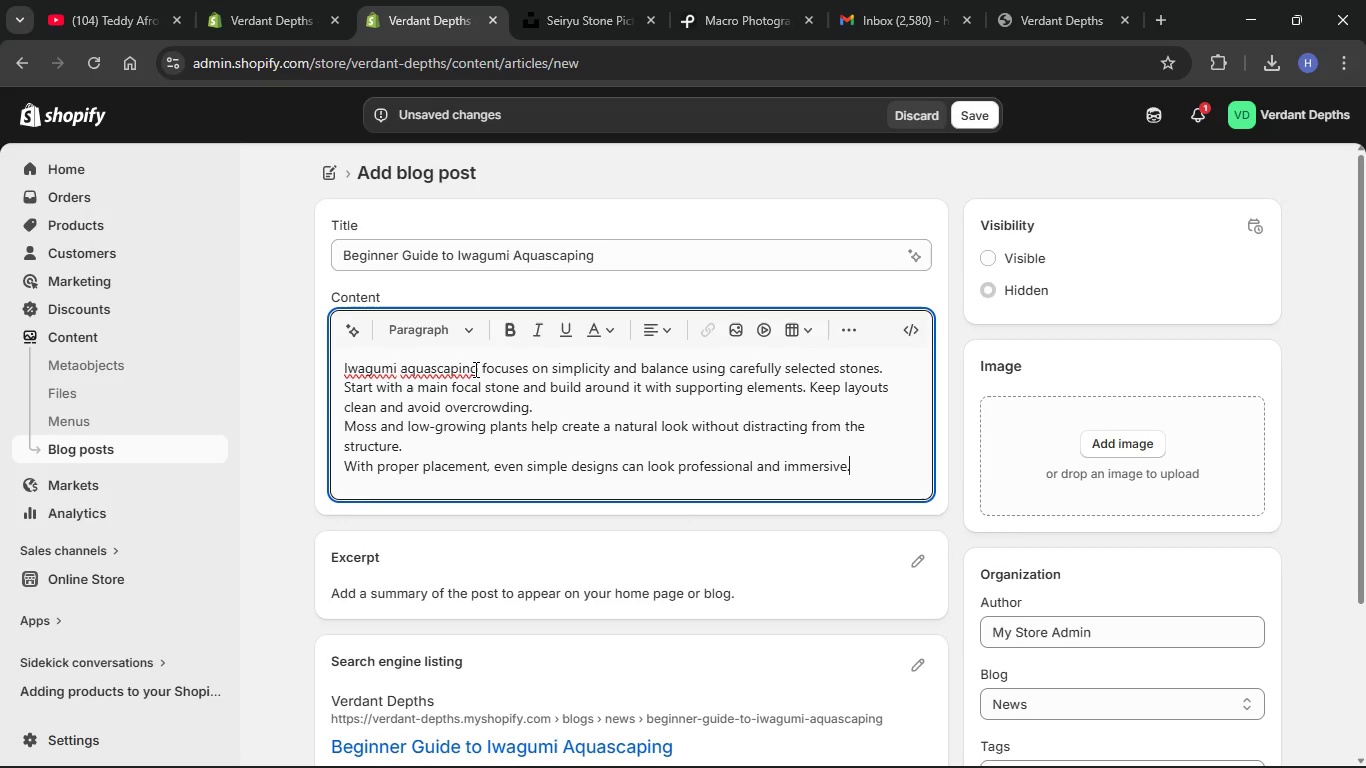 
left_click_drag(start_coordinate=[480, 371], to_coordinate=[340, 369])
 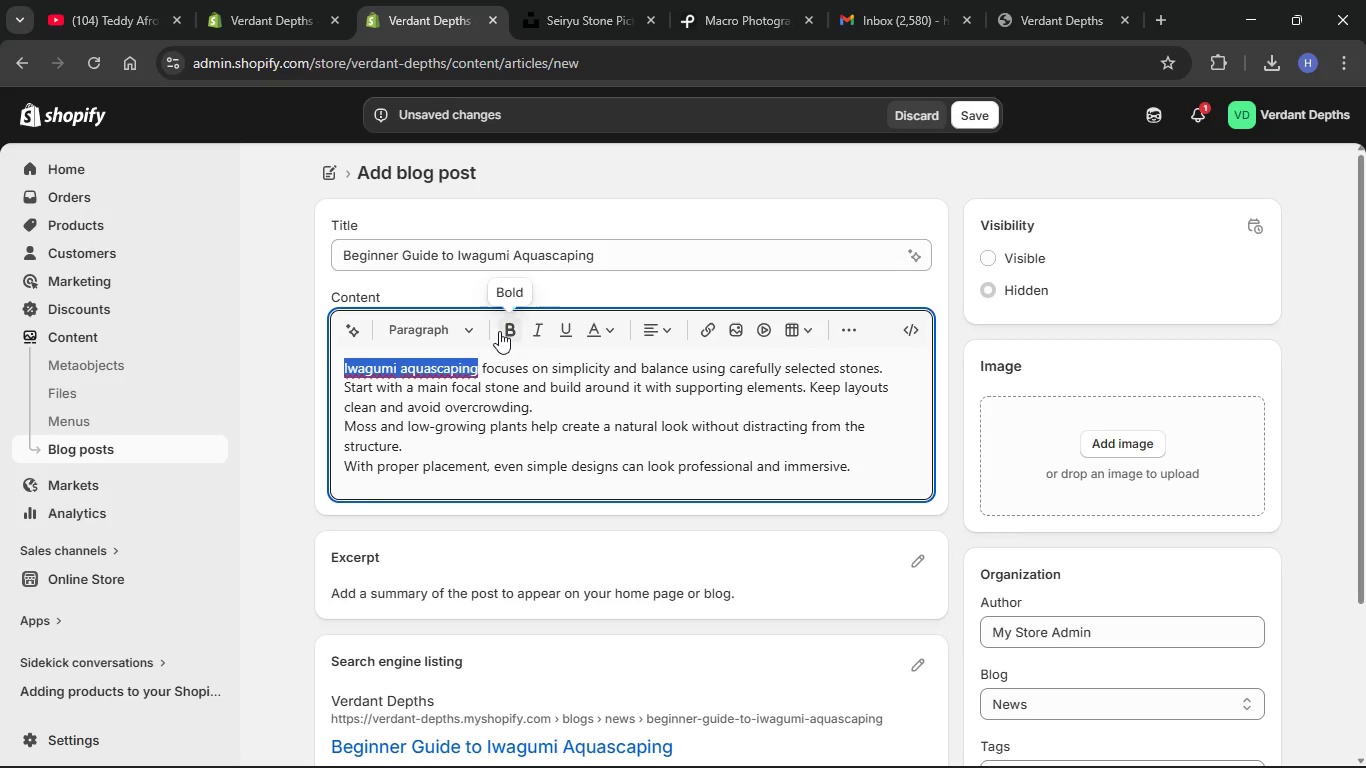 
left_click([499, 331])
 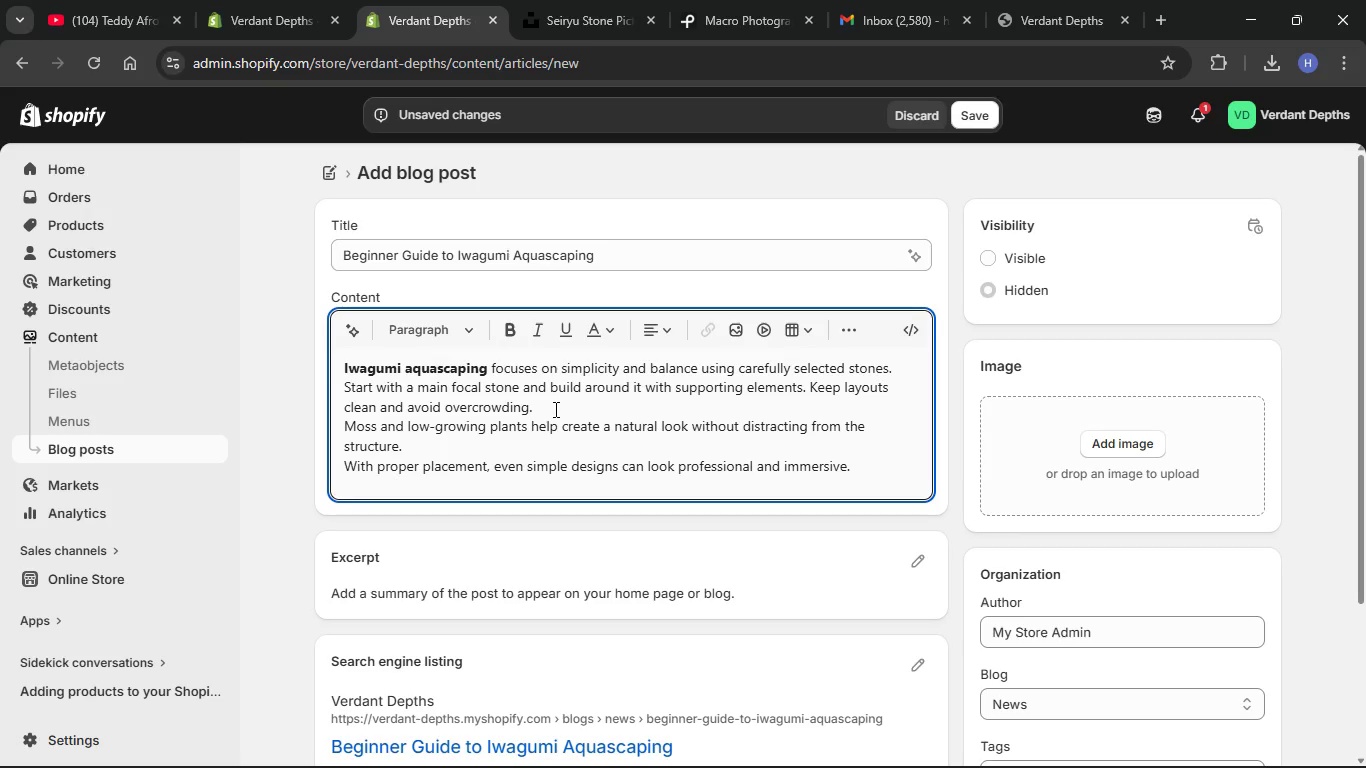 
wait(5.55)
 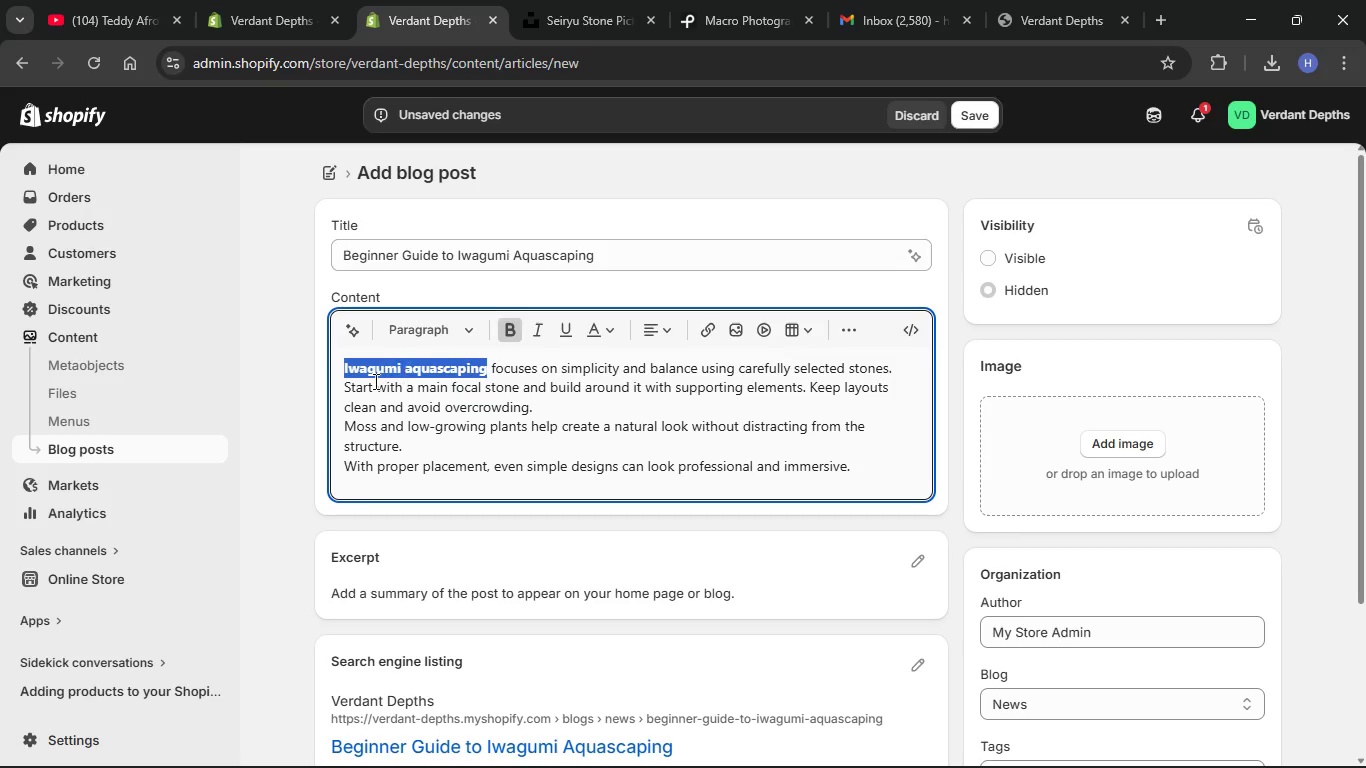 
left_click([593, 402])
 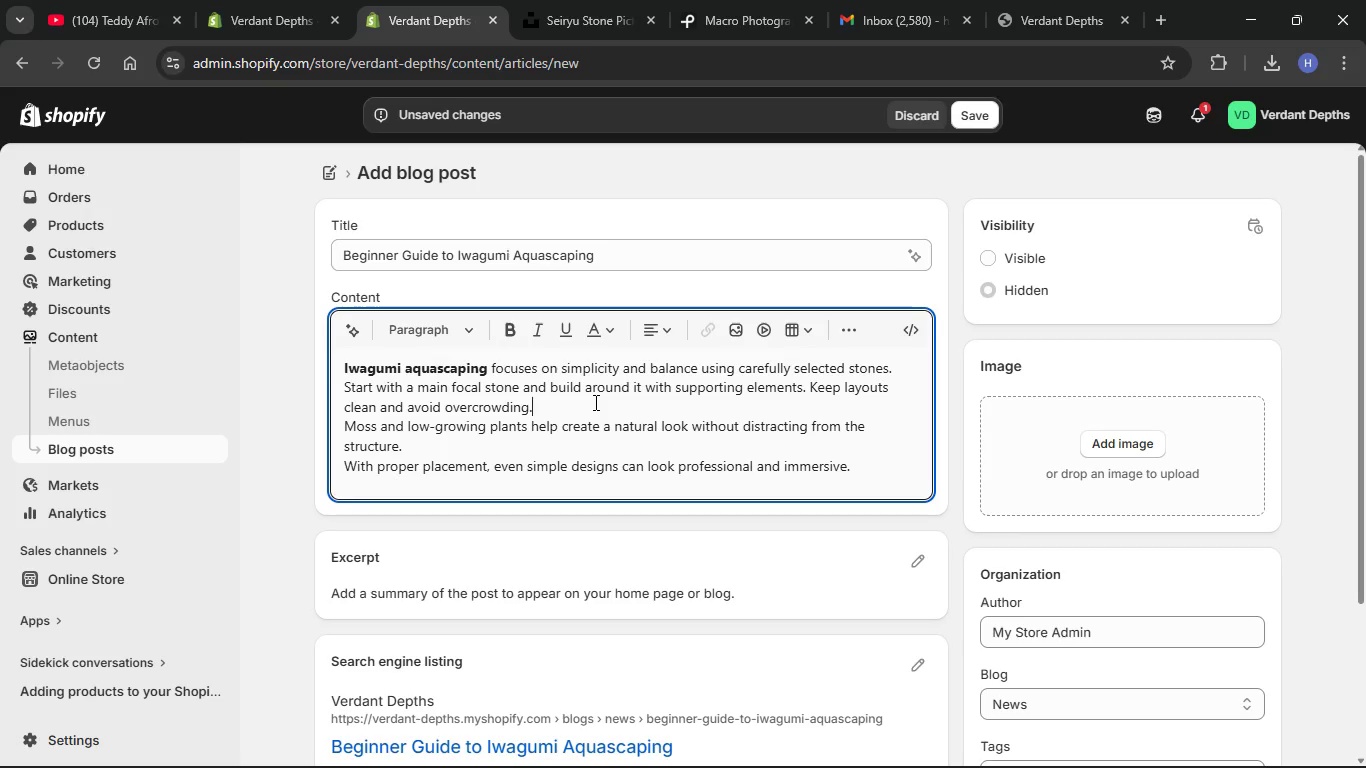 
key(ArrowDown)
 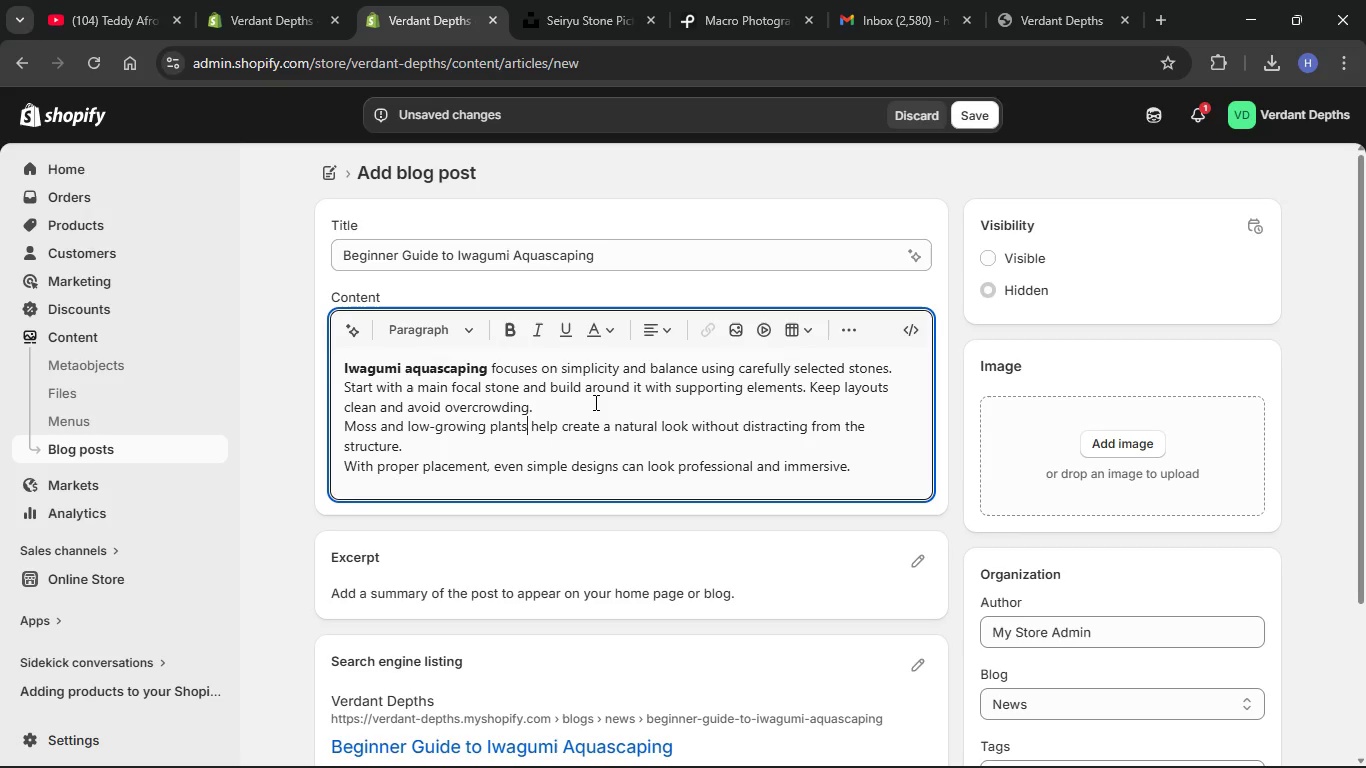 
hold_key(key=ArrowLeft, duration=1.33)
 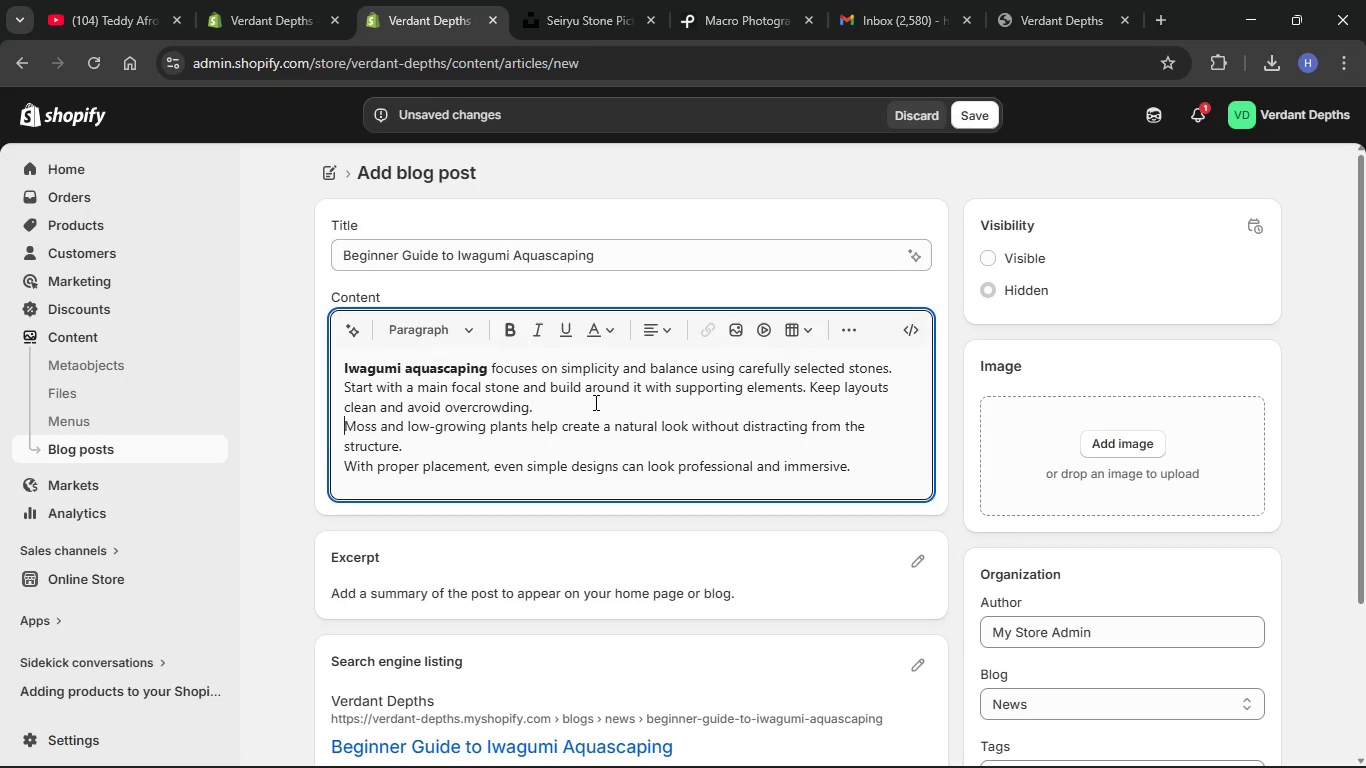 
key(ArrowLeft)
 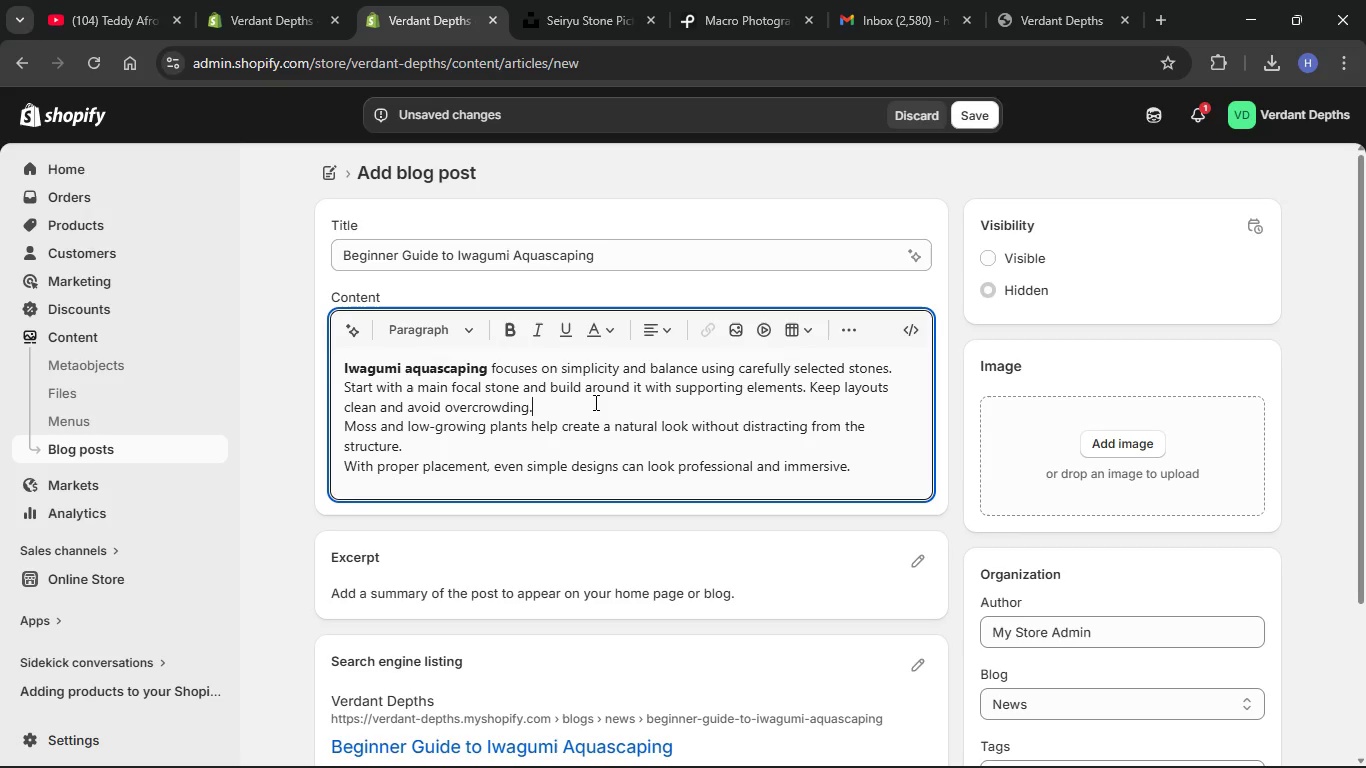 
key(ArrowDown)
 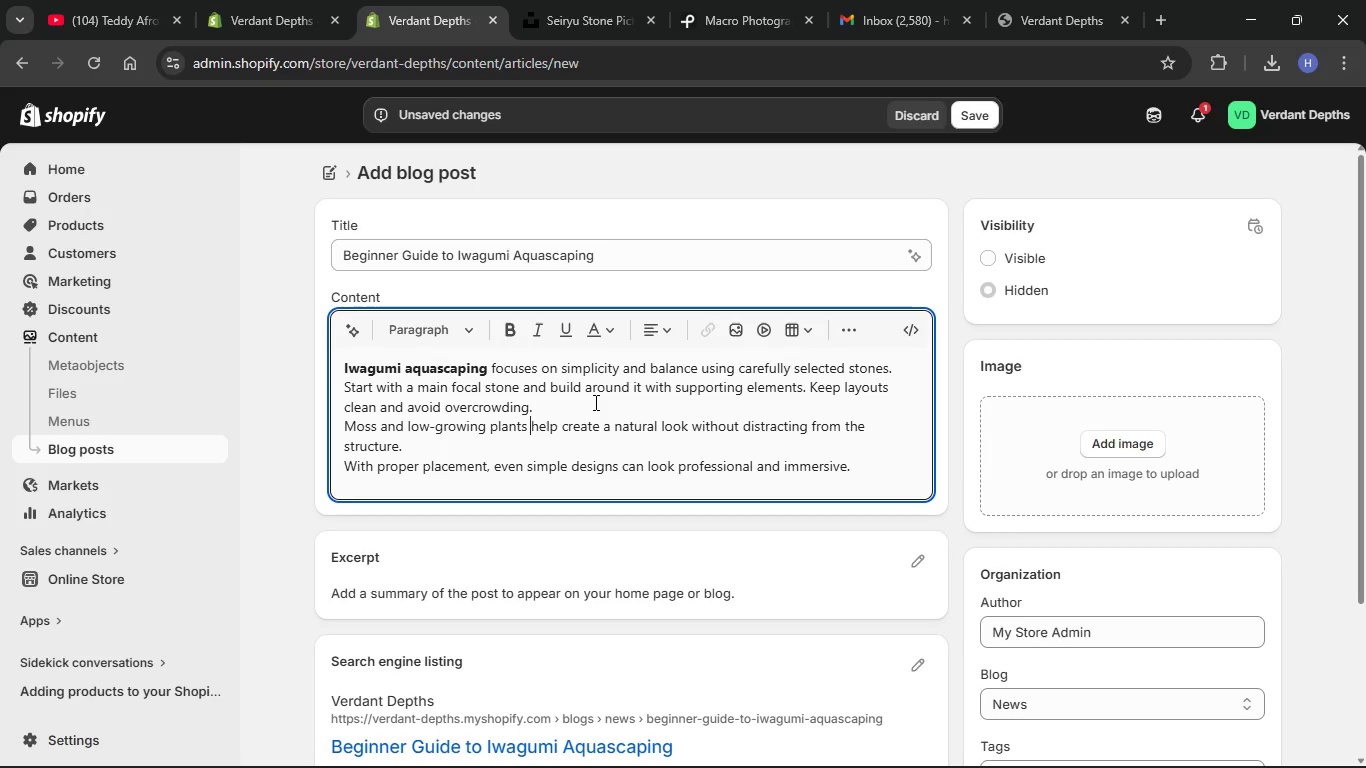 
key(ArrowUp)
 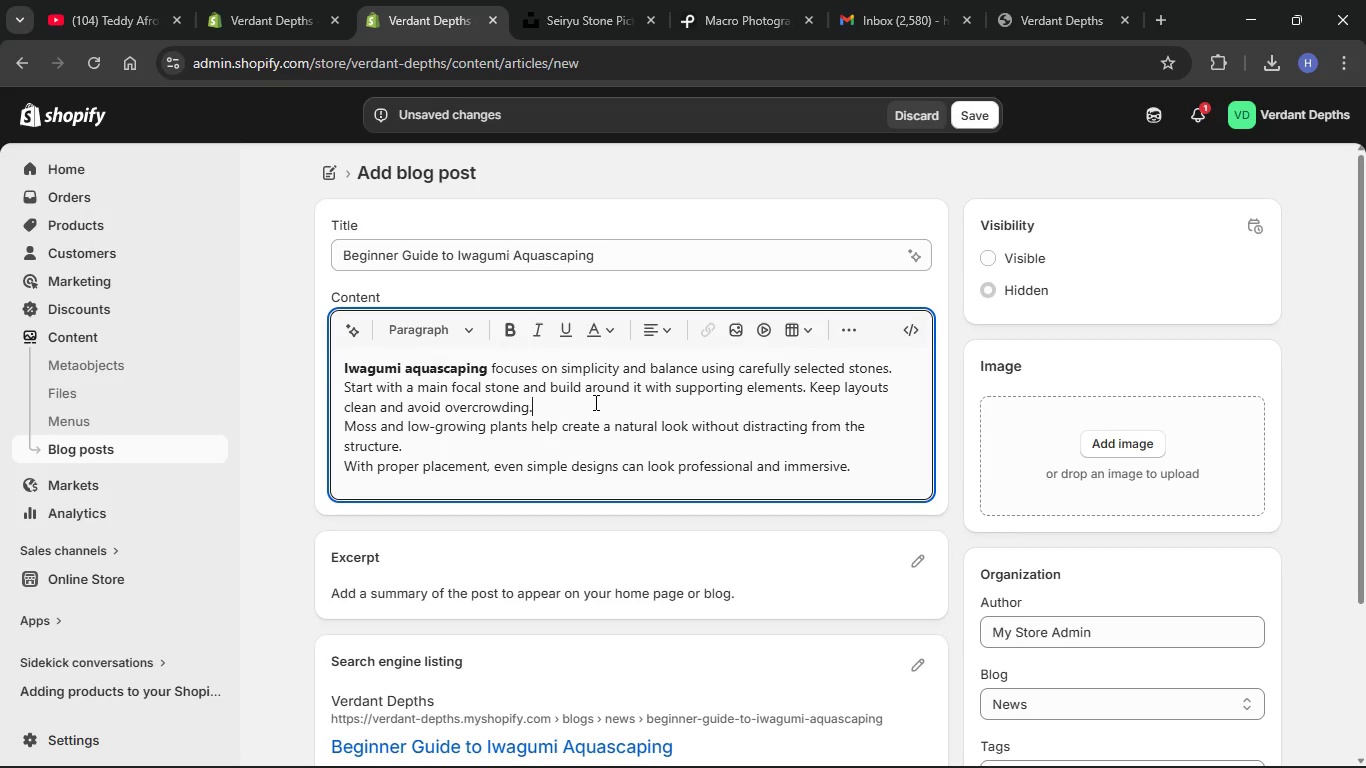 
key(ArrowDown)
 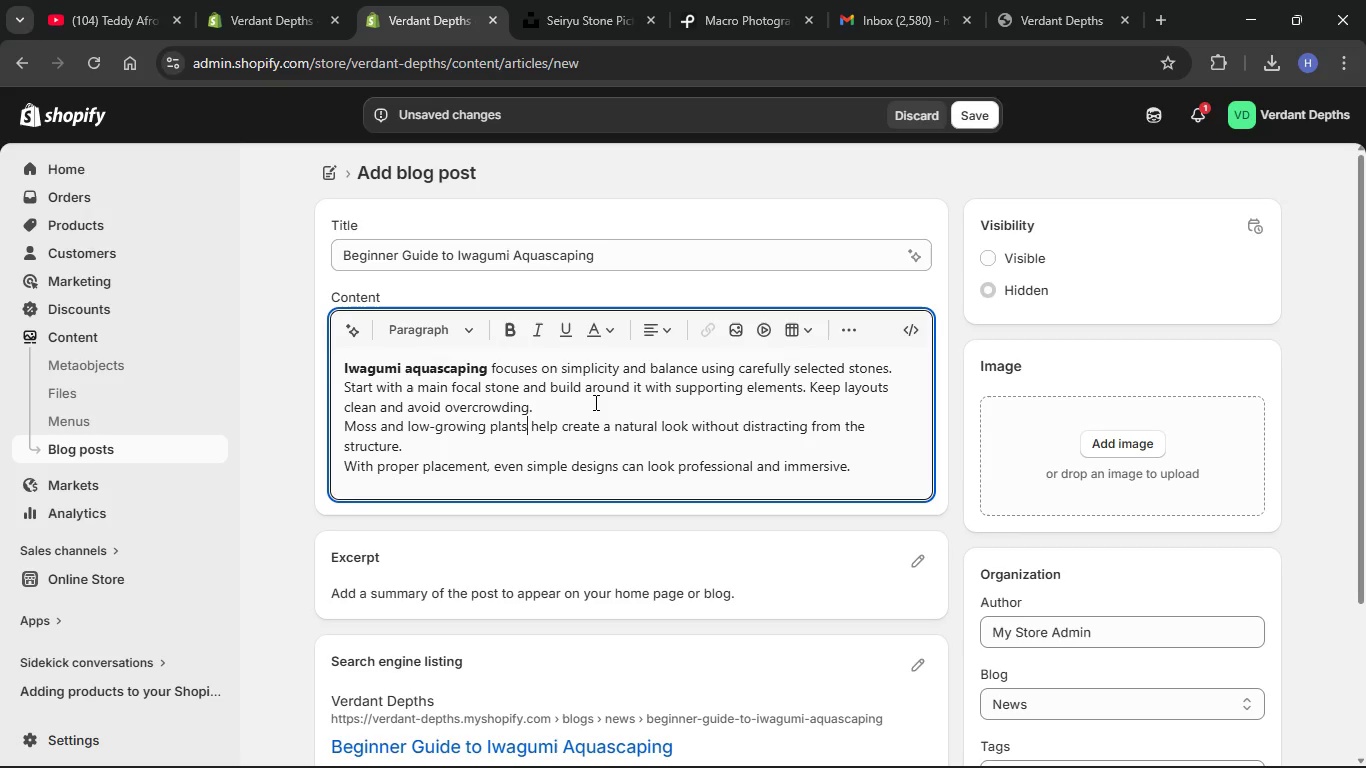 
hold_key(key=ArrowLeft, duration=1.28)
 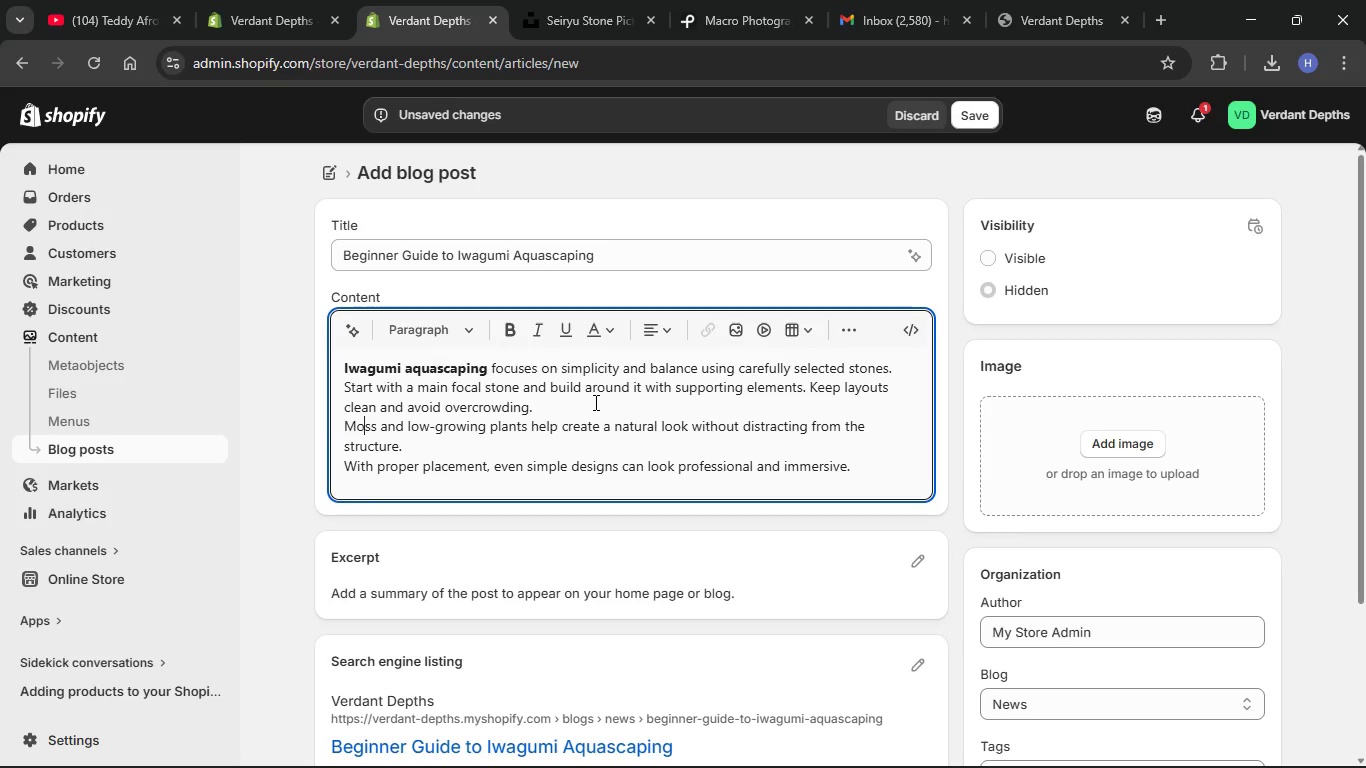 
key(ArrowLeft)
 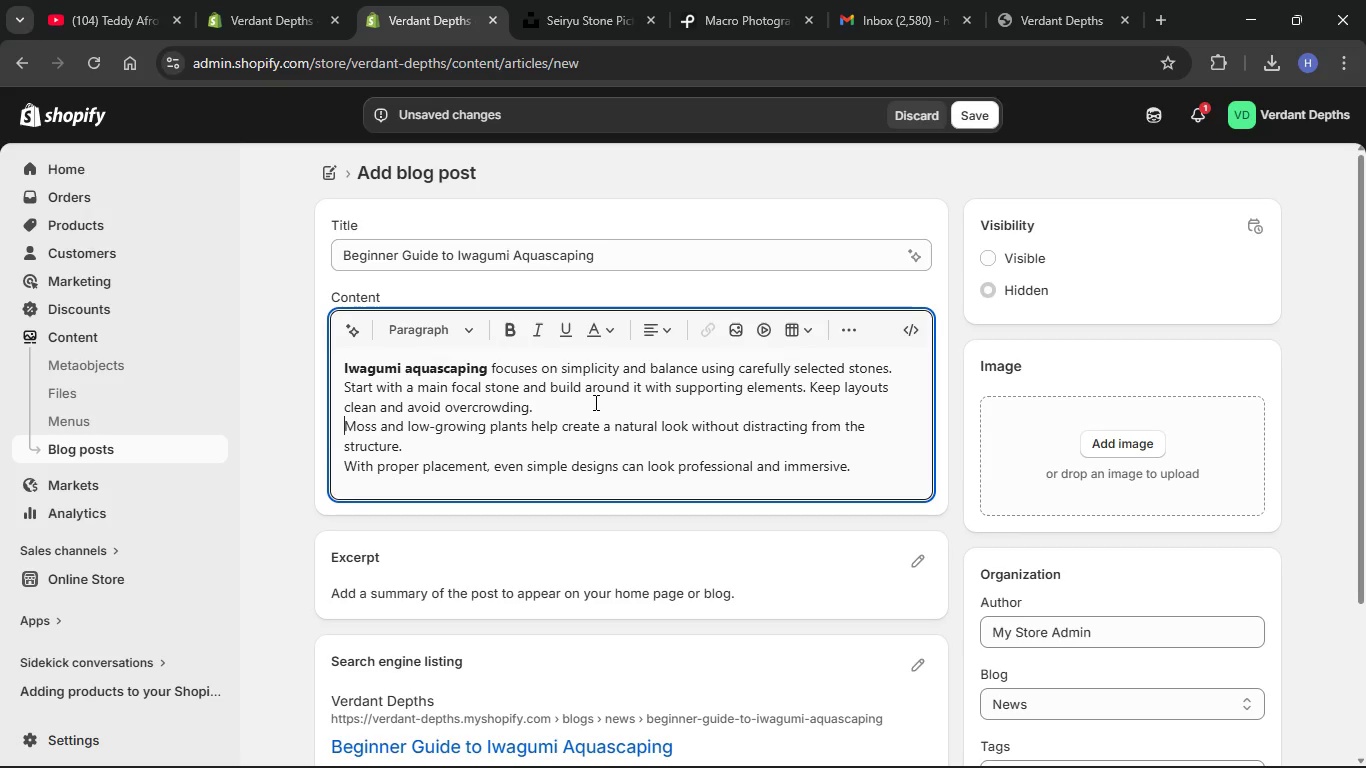 
key(ArrowLeft)
 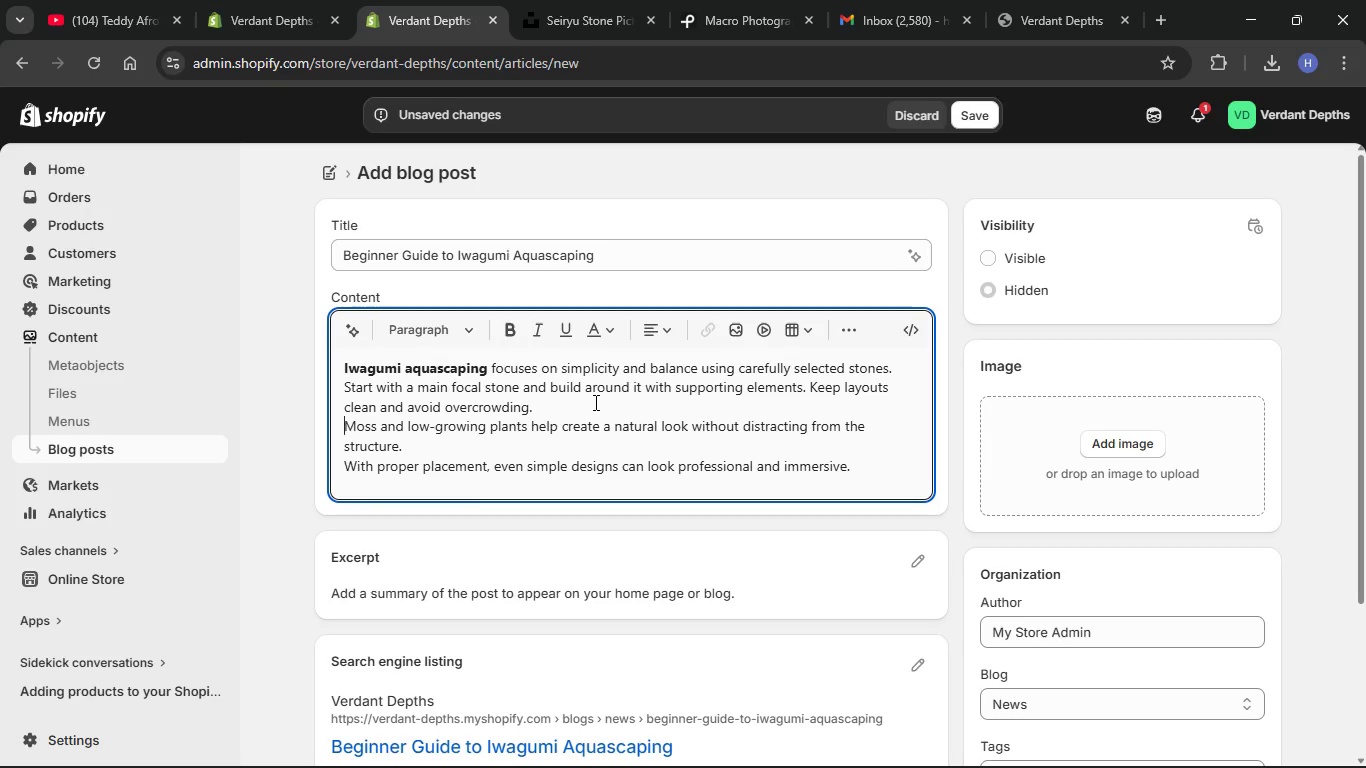 
key(ArrowLeft)
 